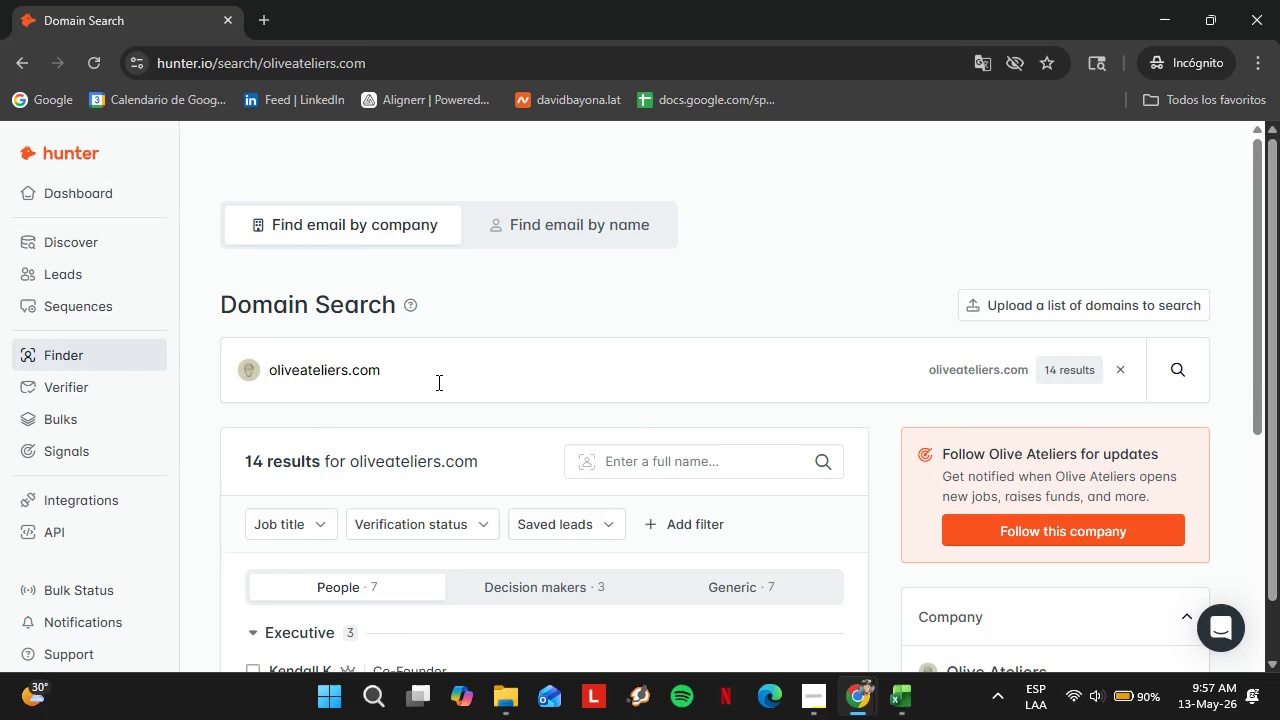 
scroll: coordinate [423, 493], scroll_direction: down, amount: 4.0
 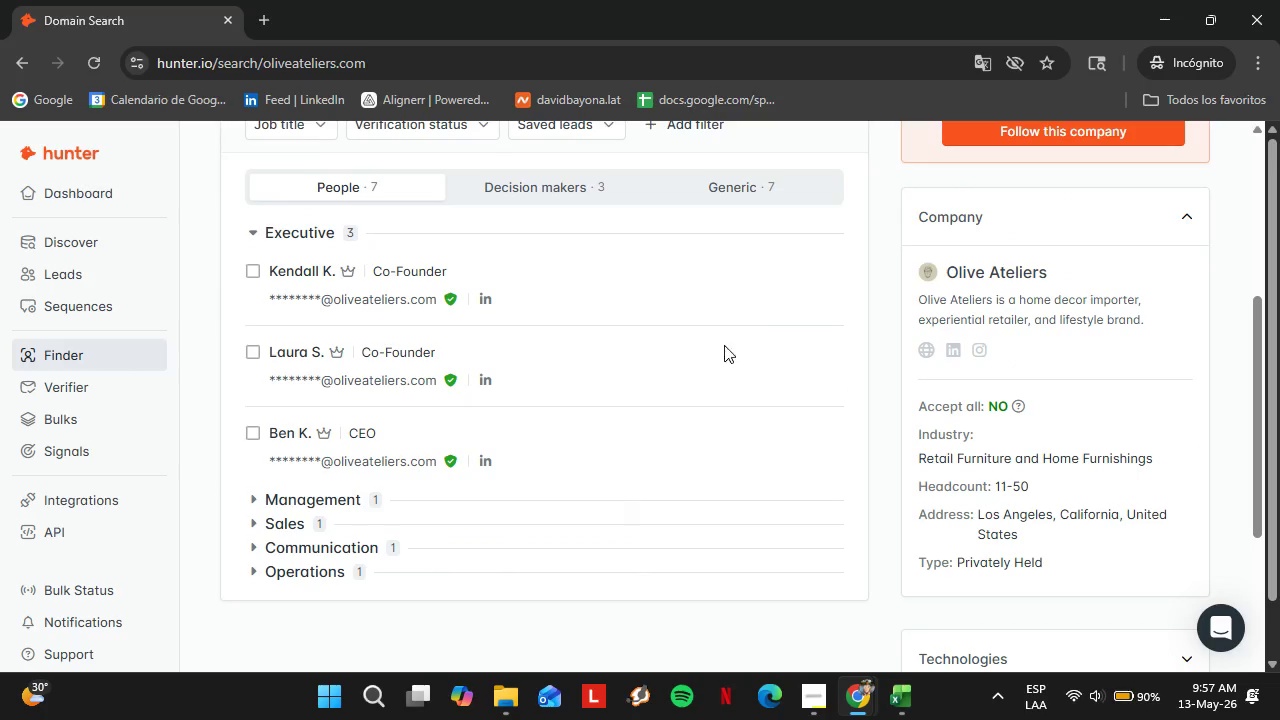 
left_click([930, 352])
 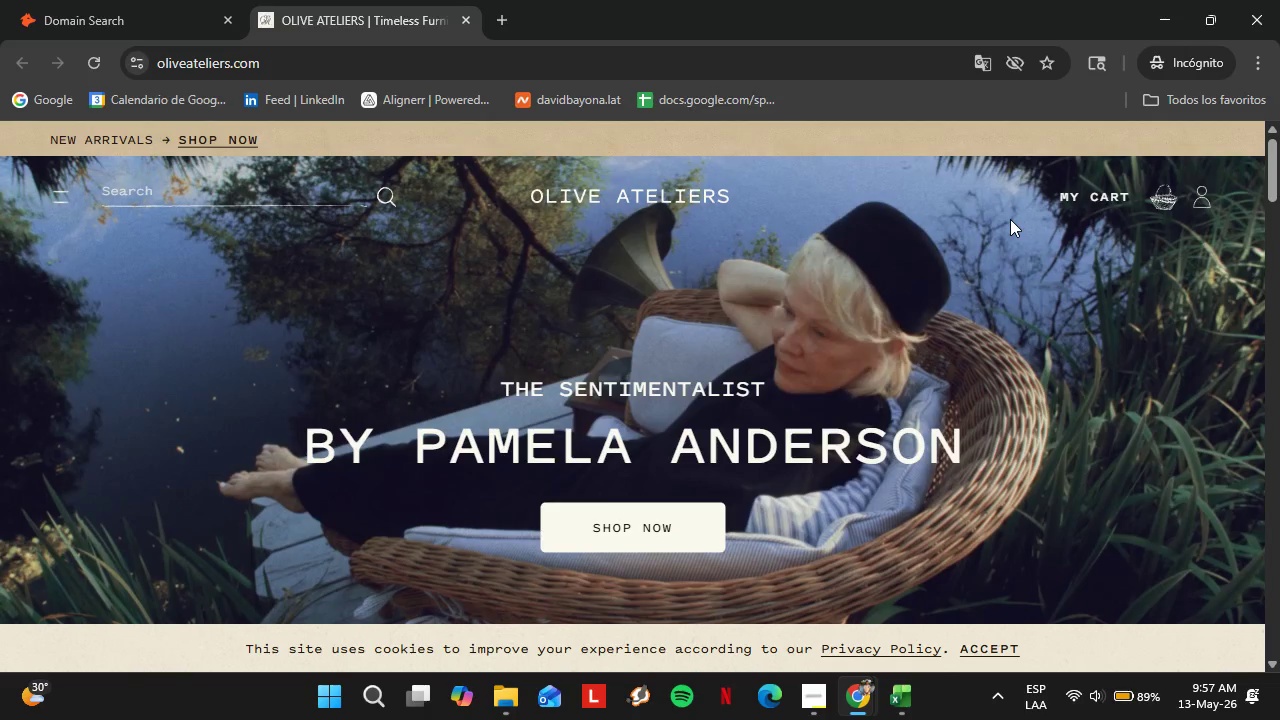 
wait(16.28)
 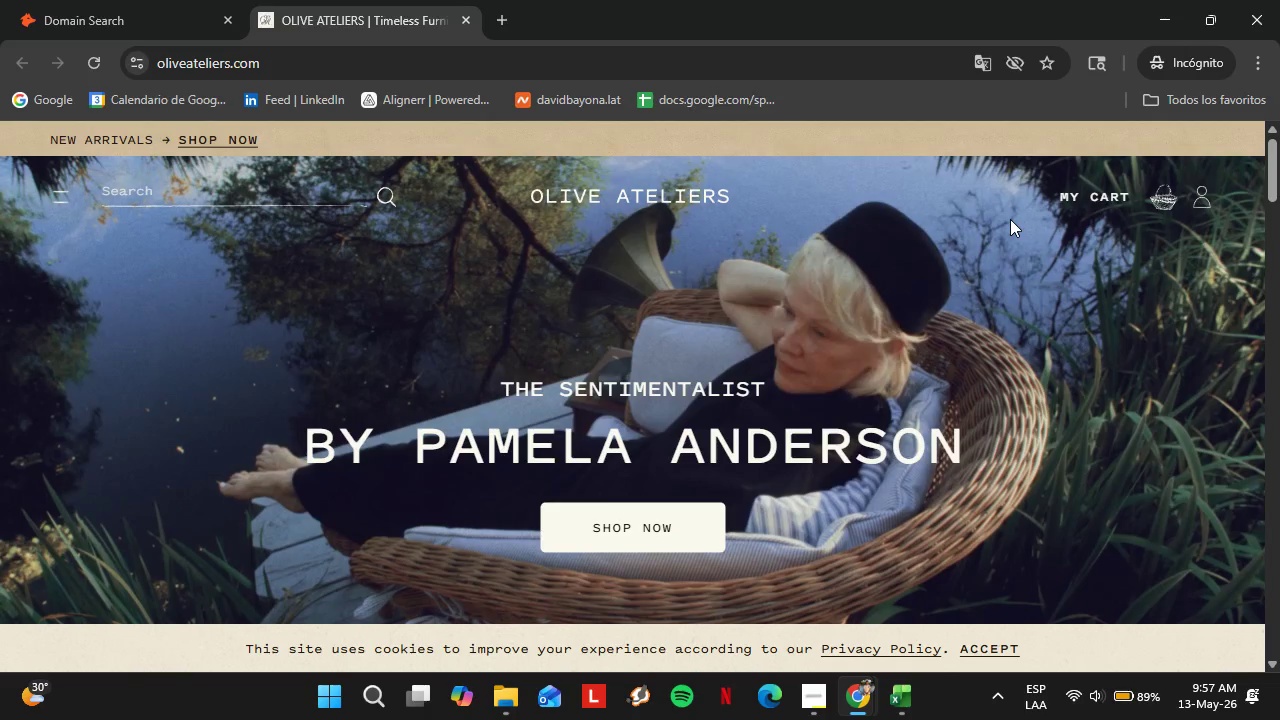 
left_click([56, 189])
 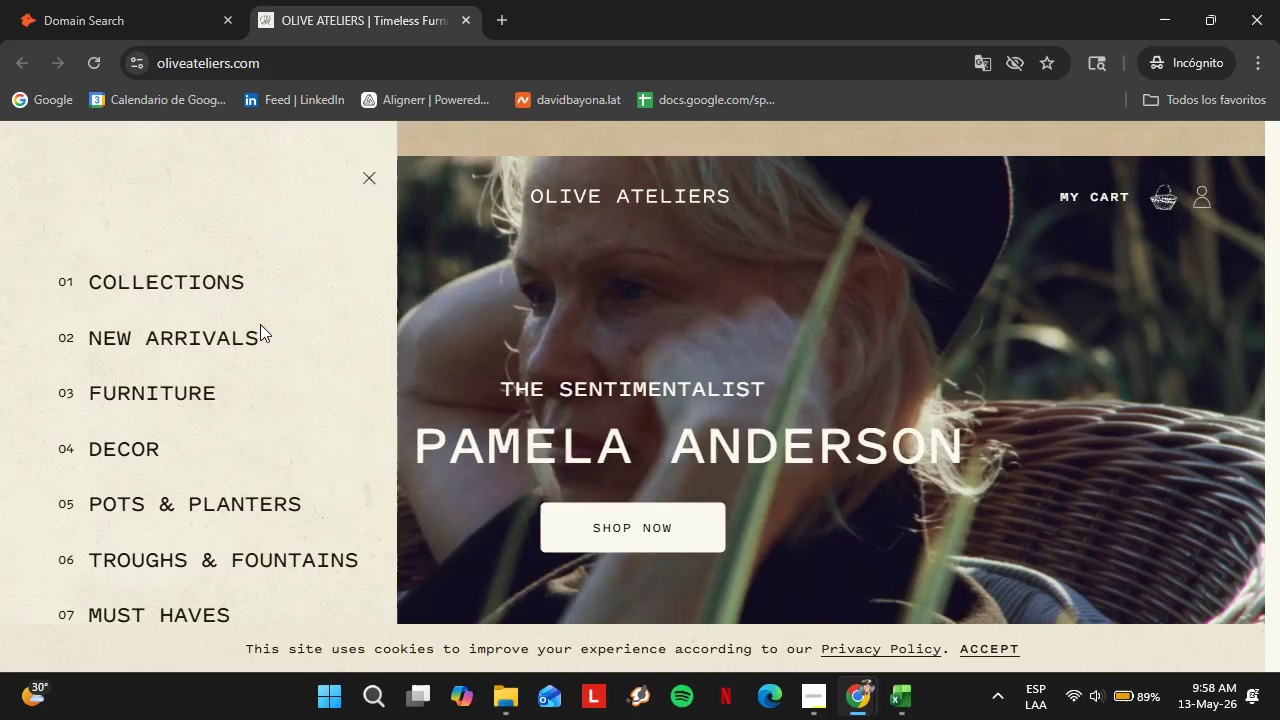 
wait(10.28)
 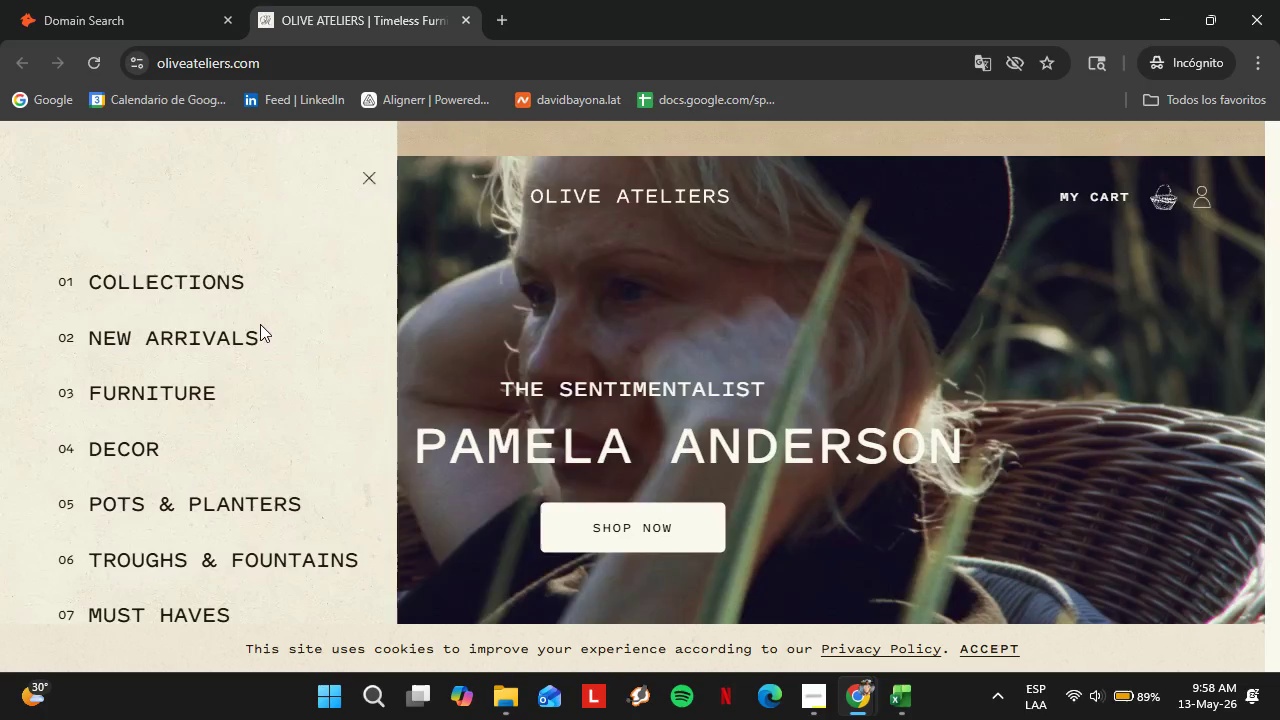 
left_click([370, 182])
 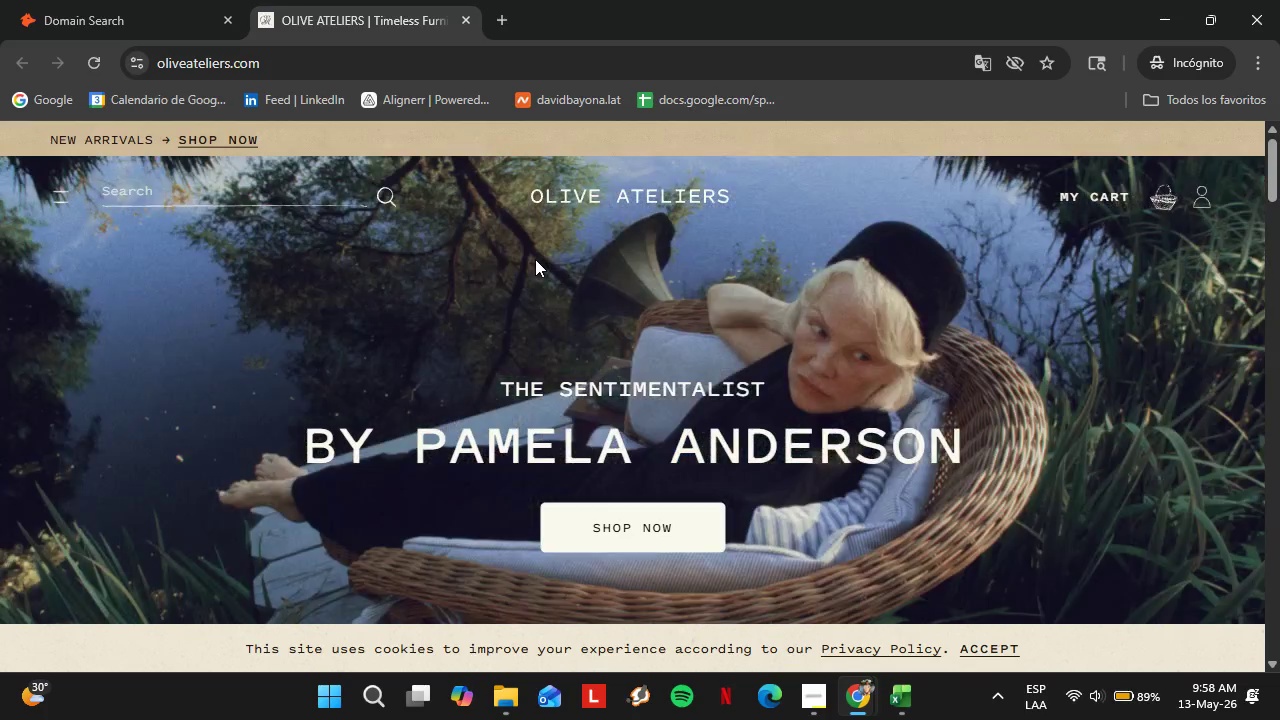 
wait(18.14)
 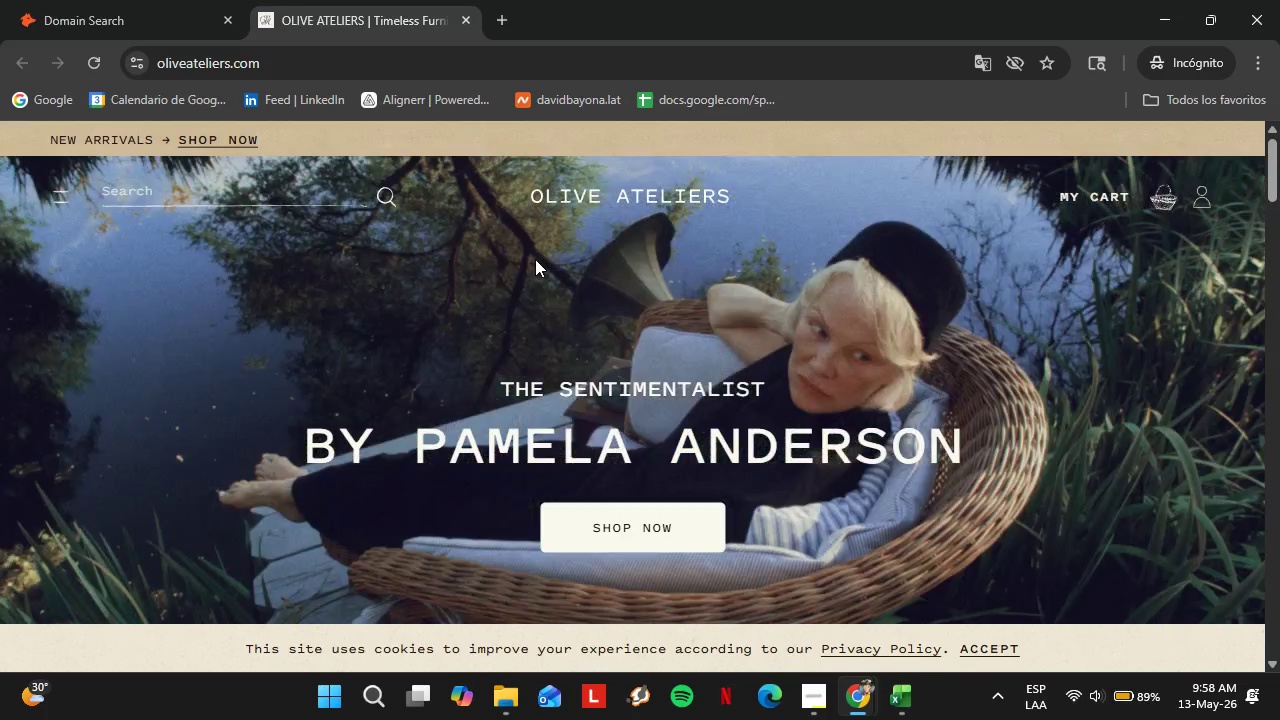 
scroll: coordinate [689, 346], scroll_direction: down, amount: 9.0
 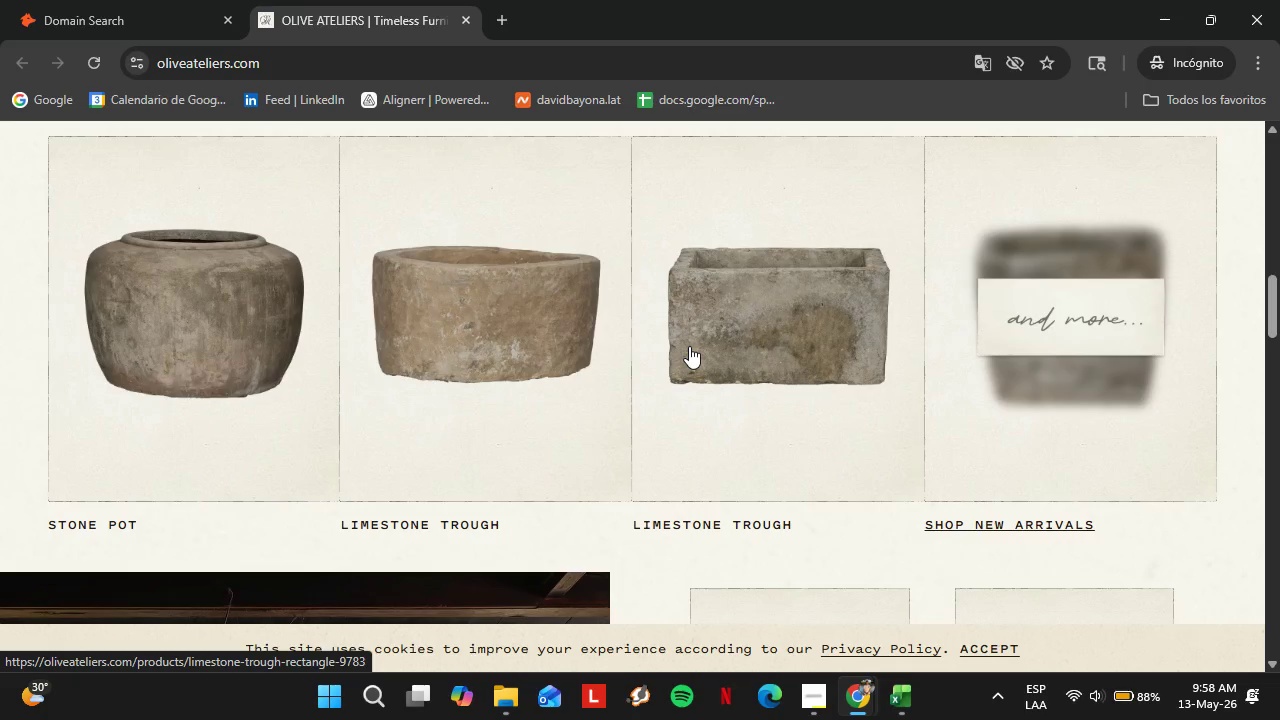 
scroll: coordinate [689, 346], scroll_direction: down, amount: 1.0
 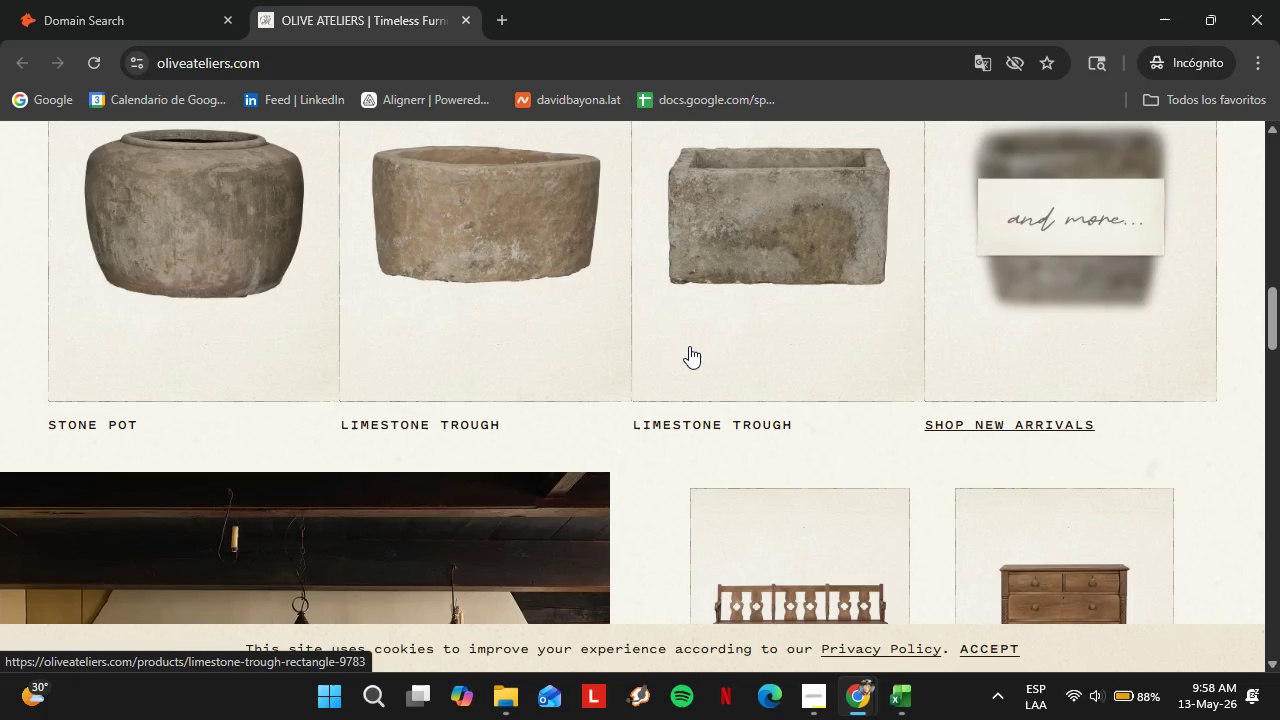 
wait(5.85)
 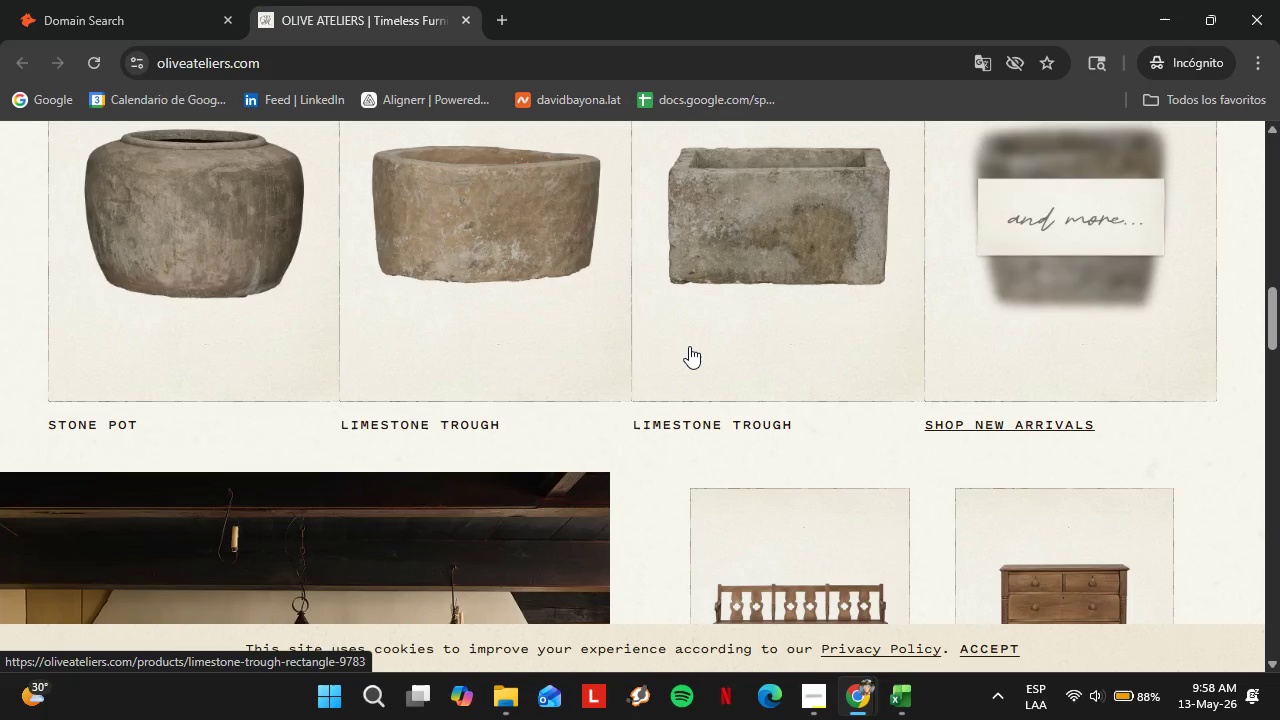 
scroll: coordinate [631, 376], scroll_direction: down, amount: 15.0
 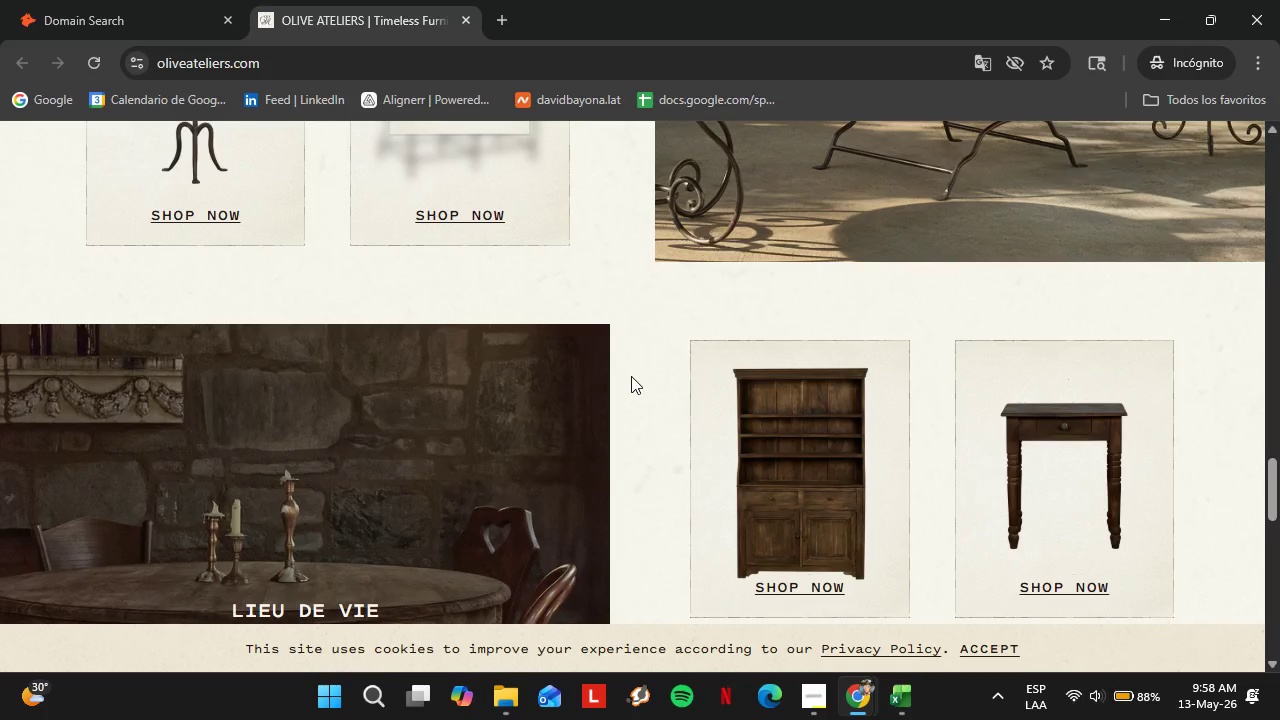 
wait(5.92)
 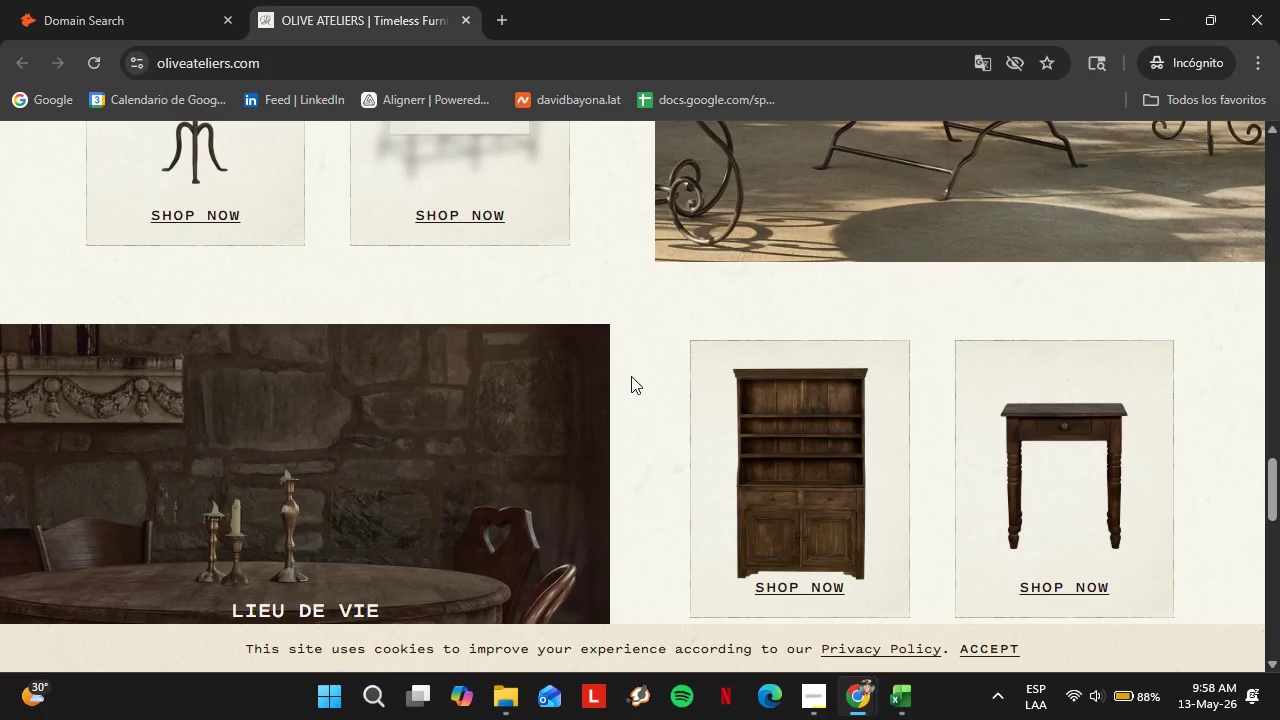 
scroll: coordinate [634, 397], scroll_direction: down, amount: 3.0
 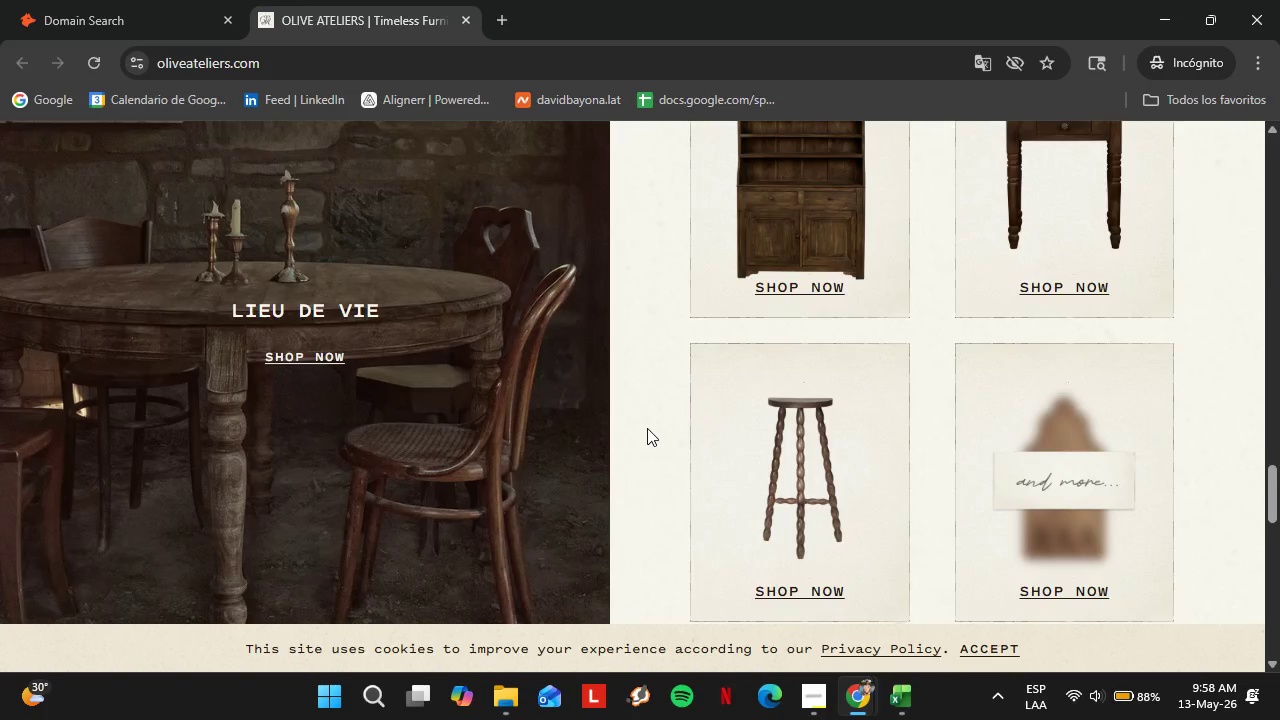 
scroll: coordinate [647, 428], scroll_direction: up, amount: 1.0
 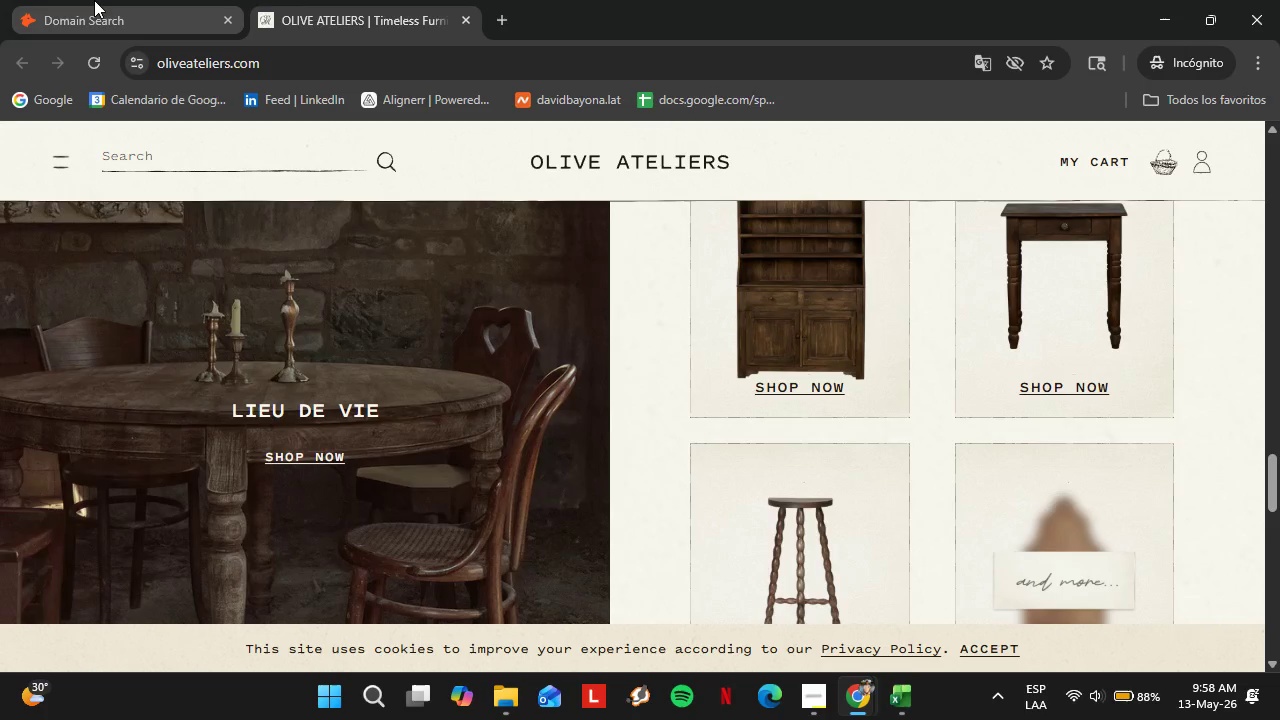 
left_click([93, 0])
 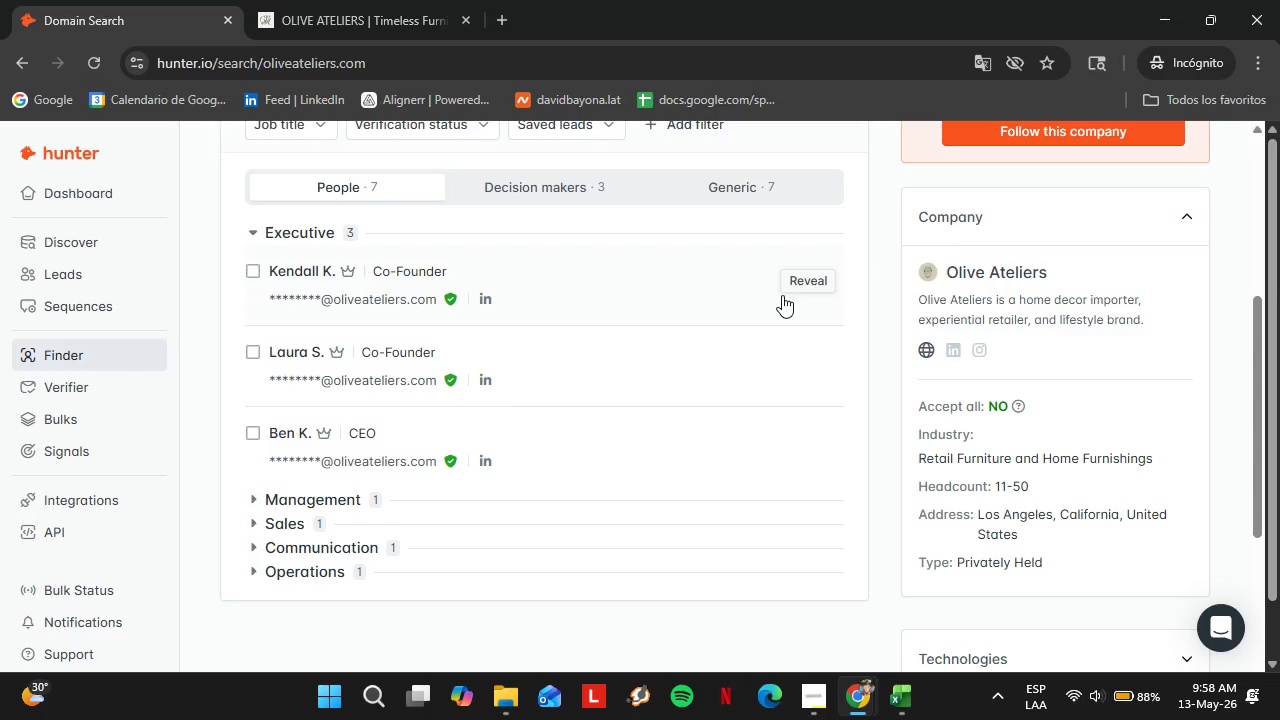 
left_click([303, 504])
 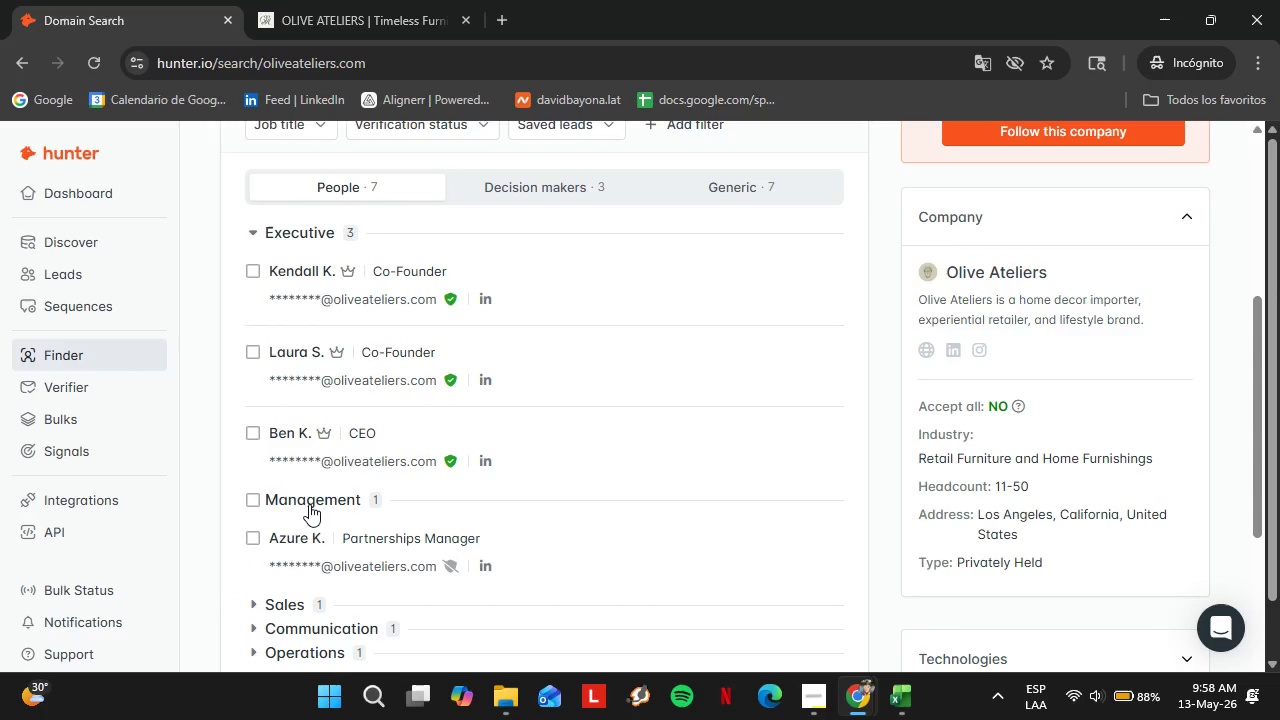 
left_click([309, 504])
 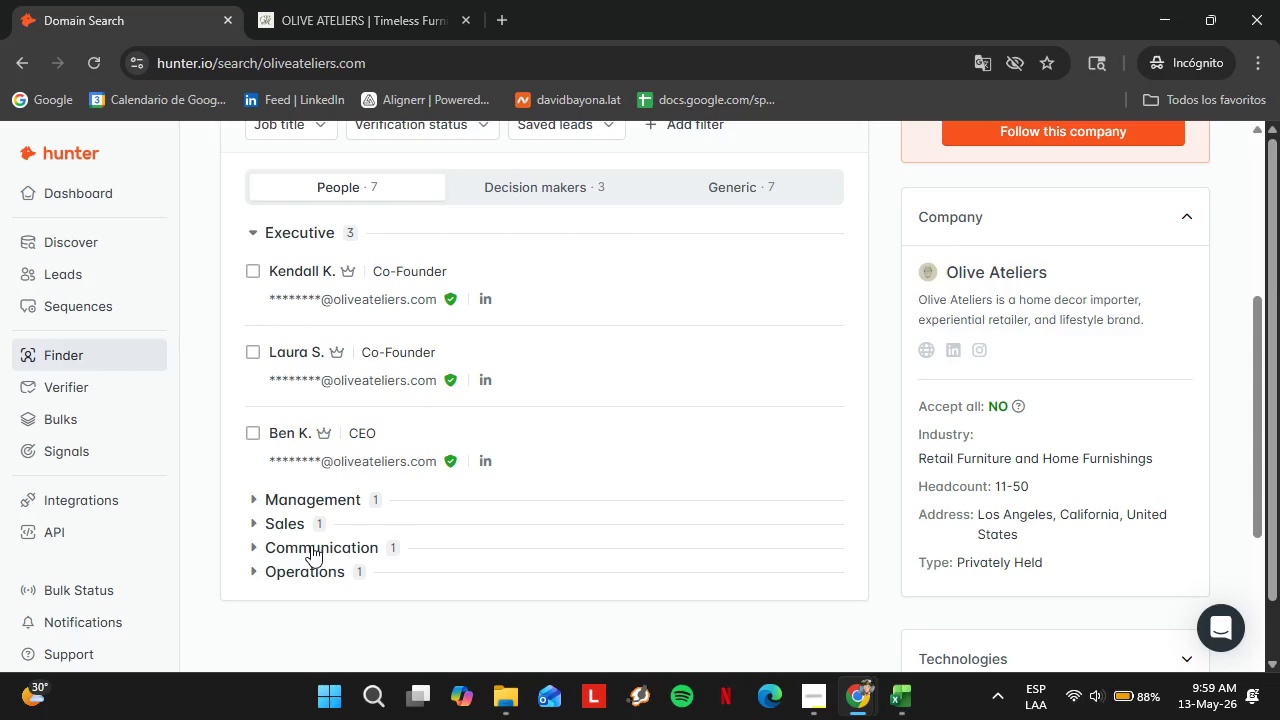 
left_click([311, 545])
 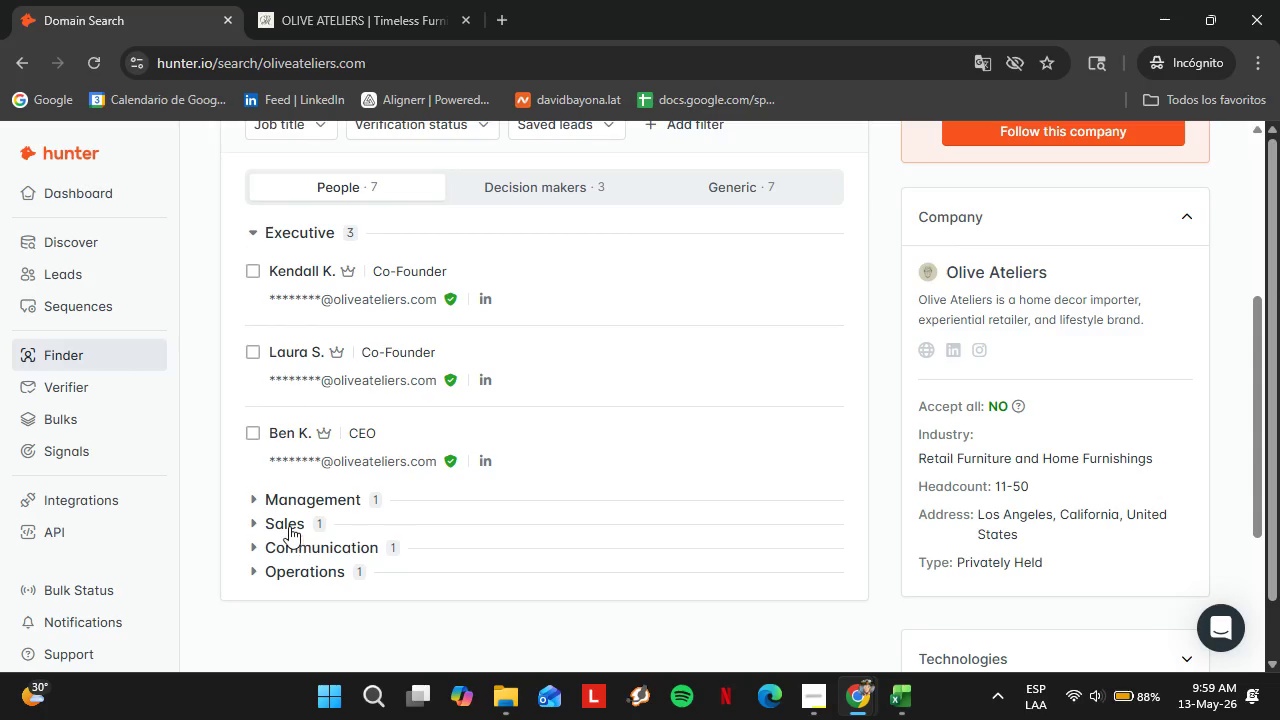 
double_click([289, 526])
 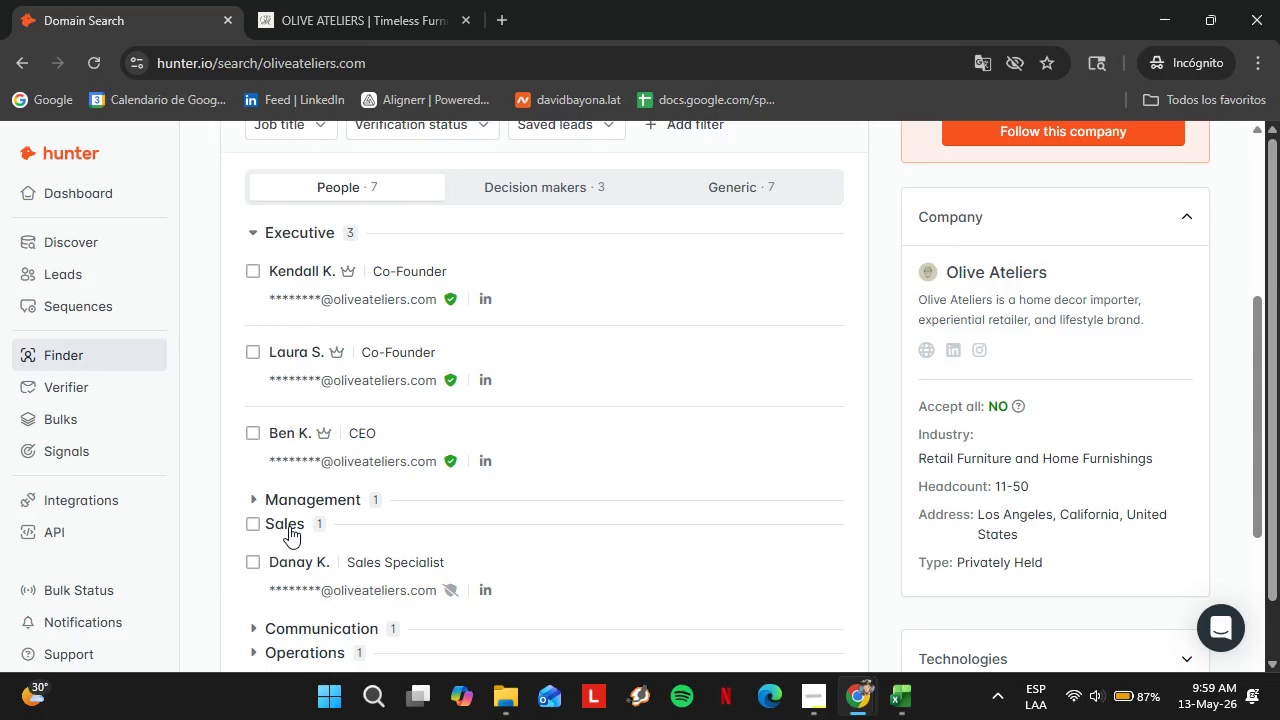 
triple_click([289, 526])
 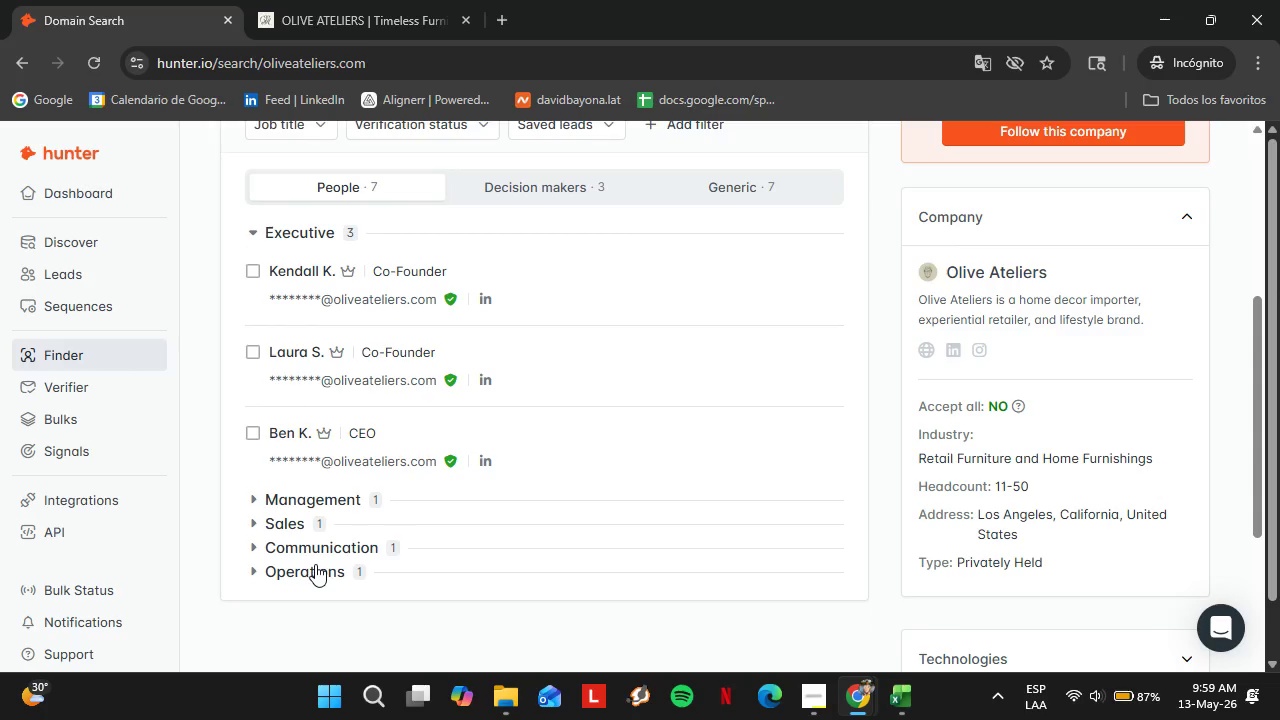 
left_click([315, 564])
 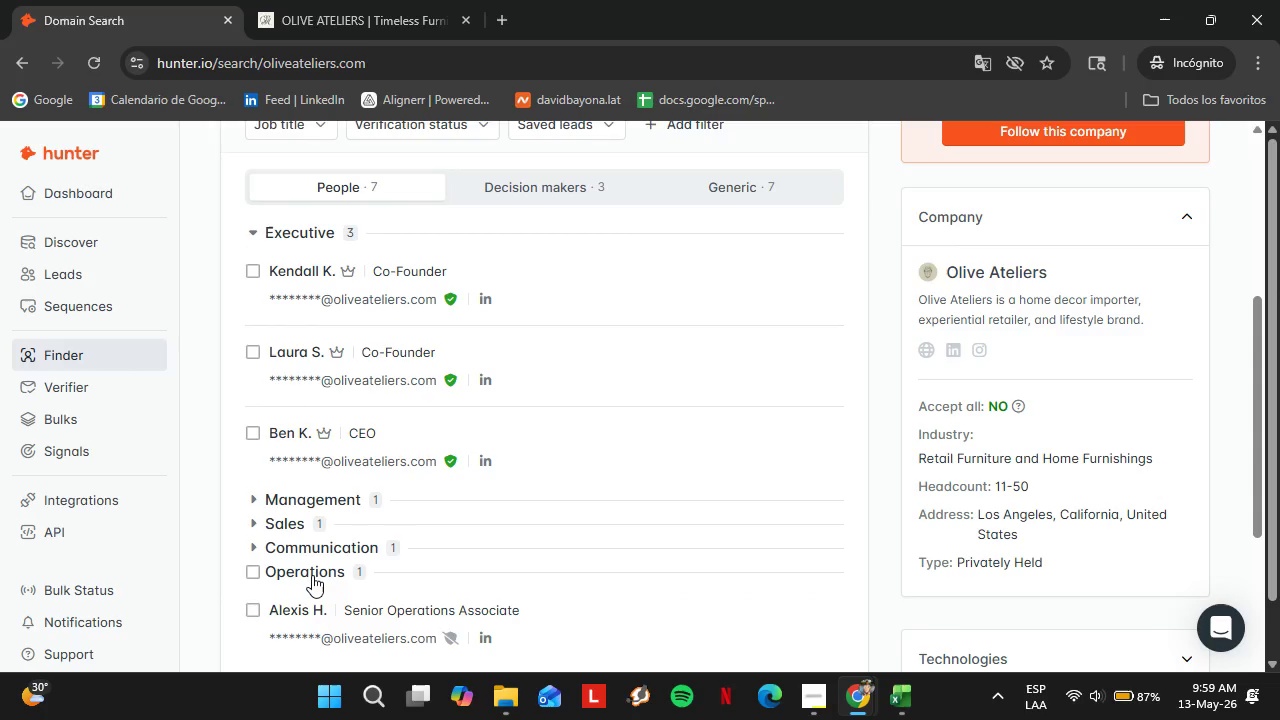 
left_click([312, 575])
 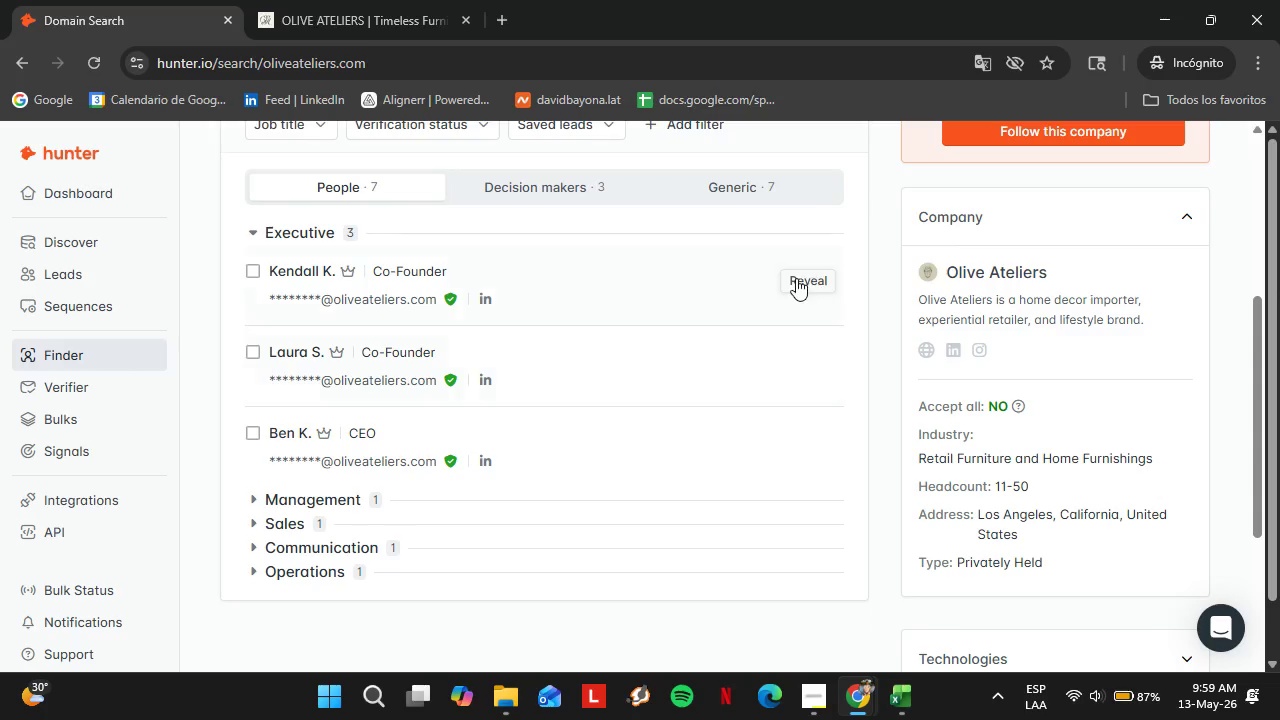 
left_click([800, 277])
 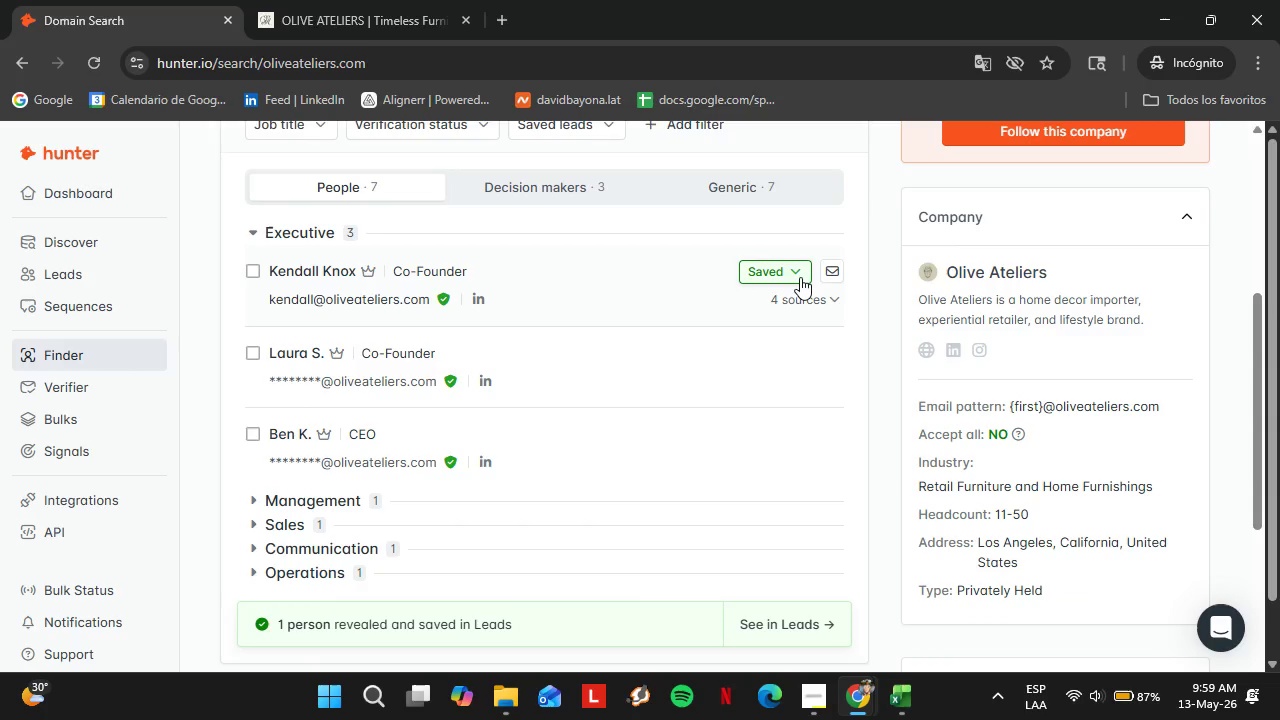 
left_click([770, 272])
 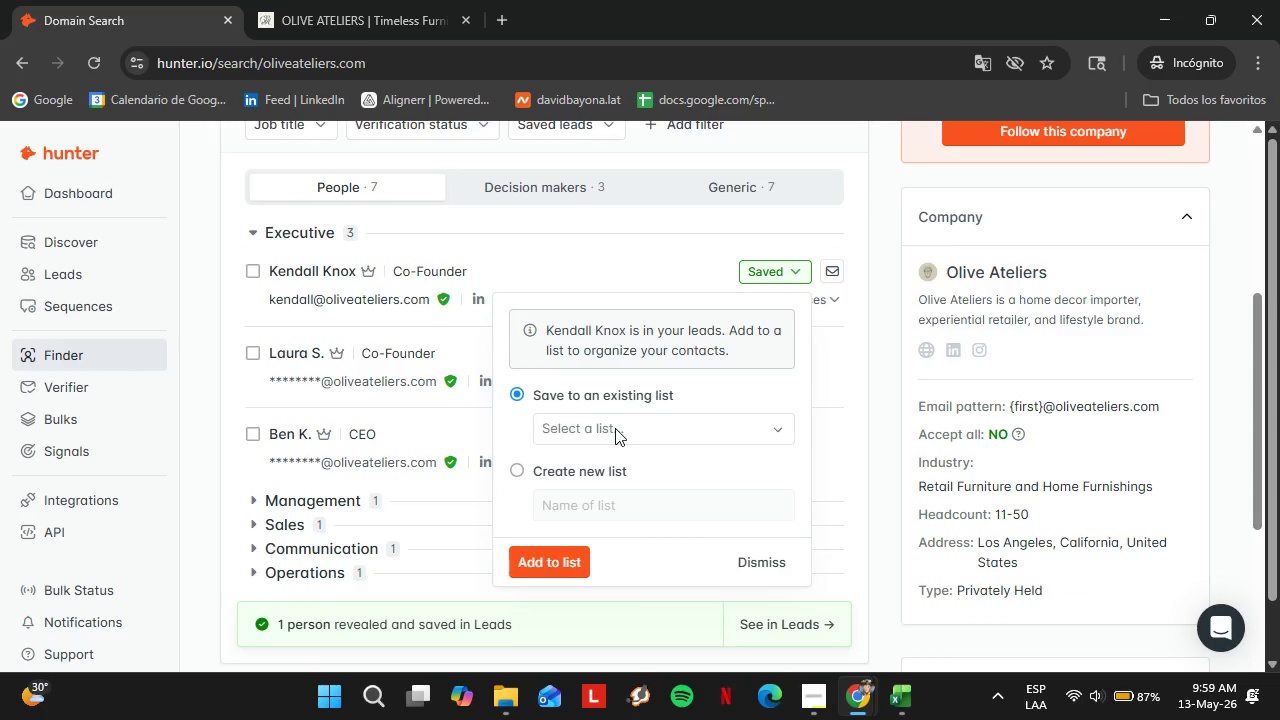 
left_click([607, 428])
 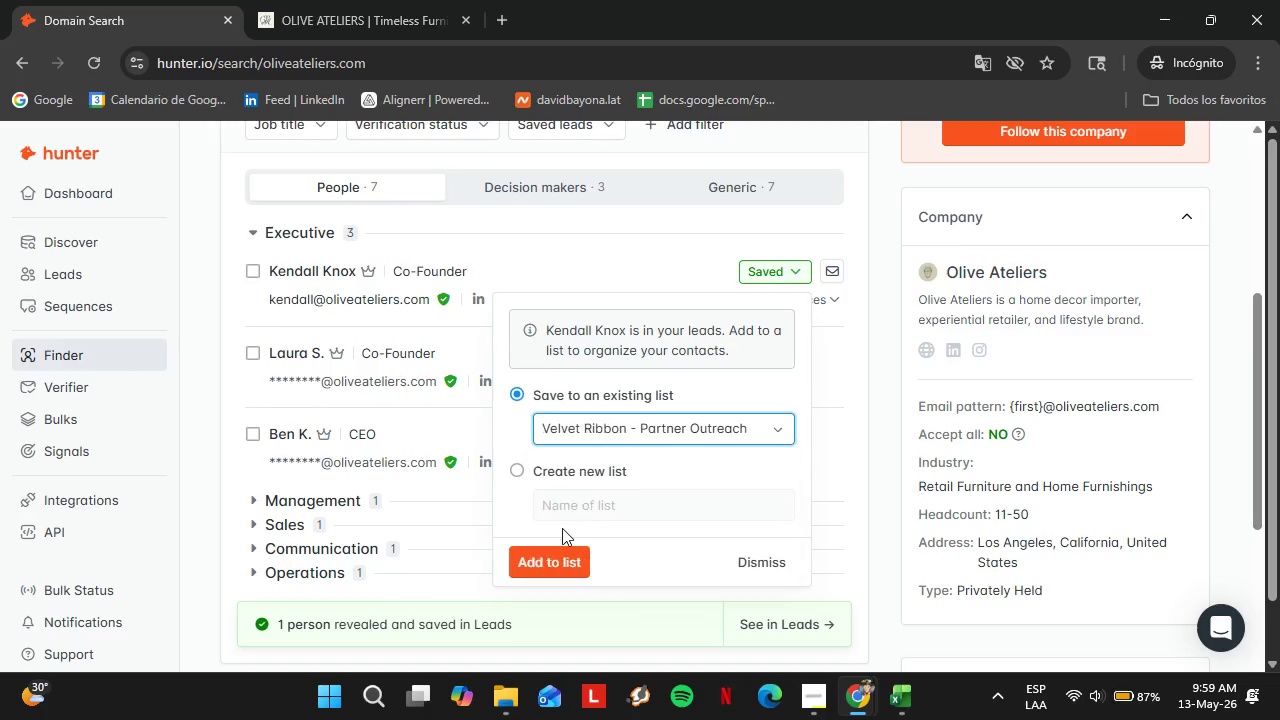 
left_click([546, 563])
 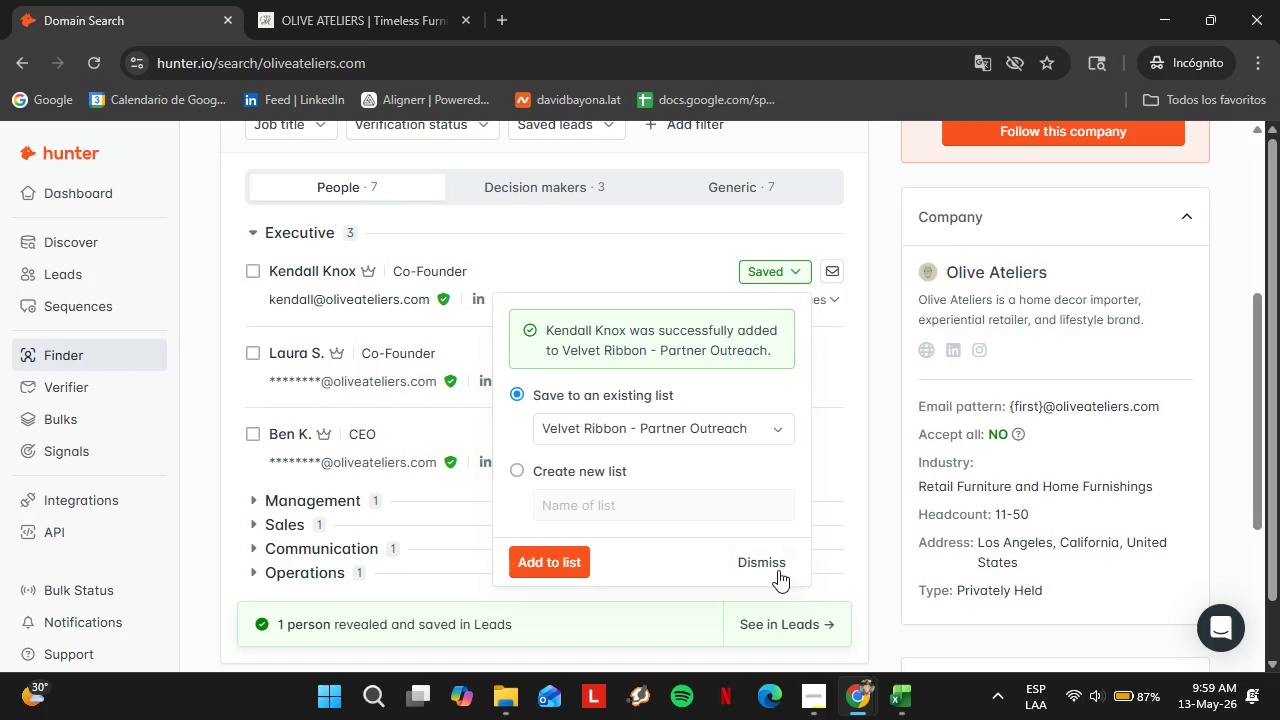 
left_click([778, 570])
 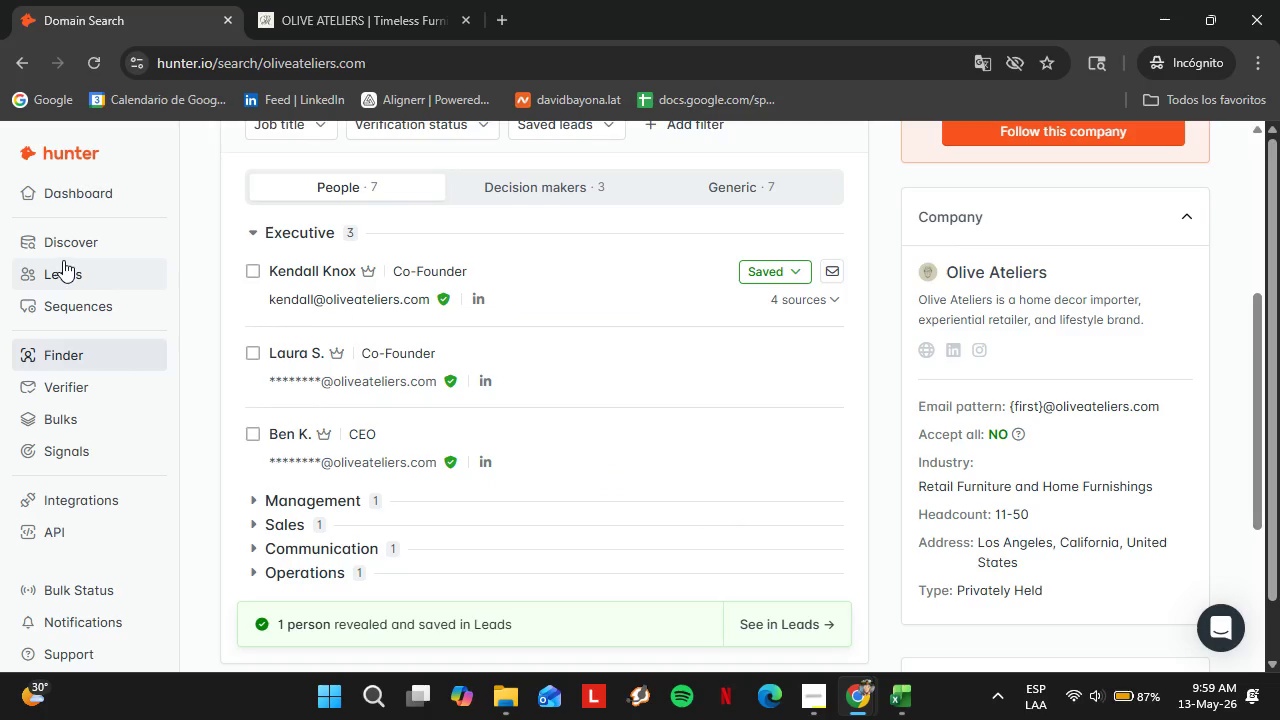 
left_click([68, 272])
 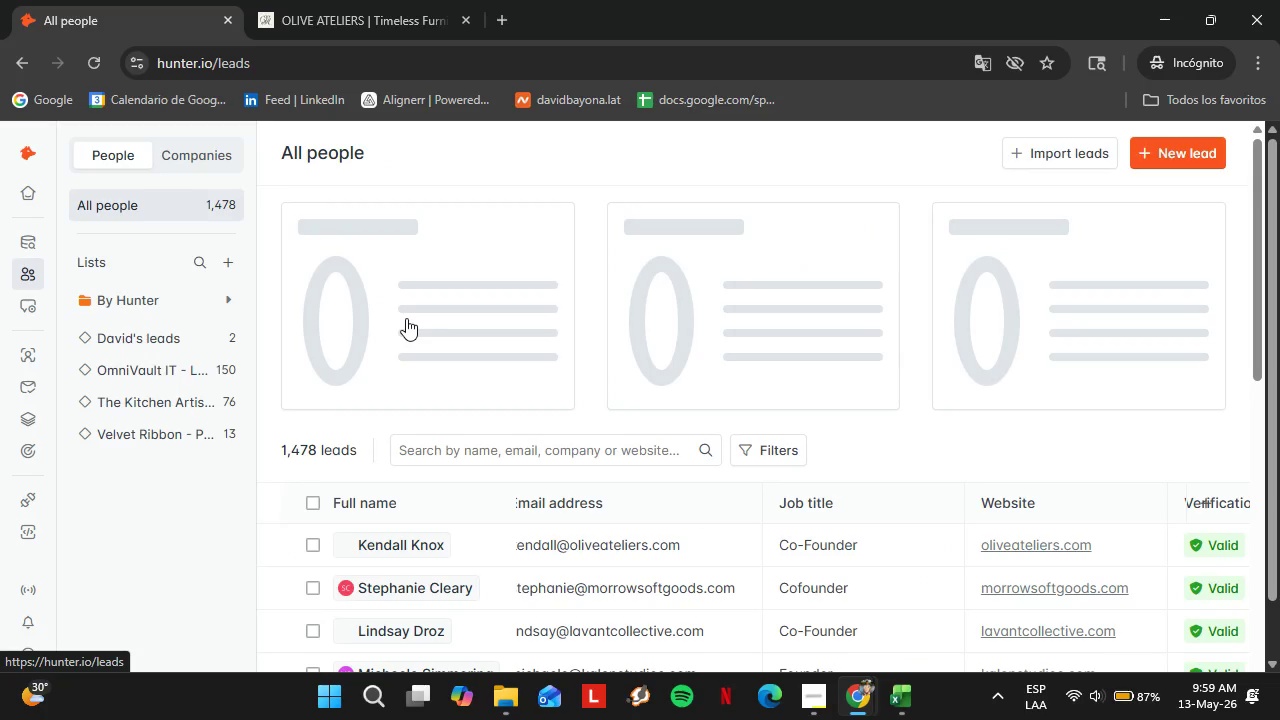 
left_click([162, 441])
 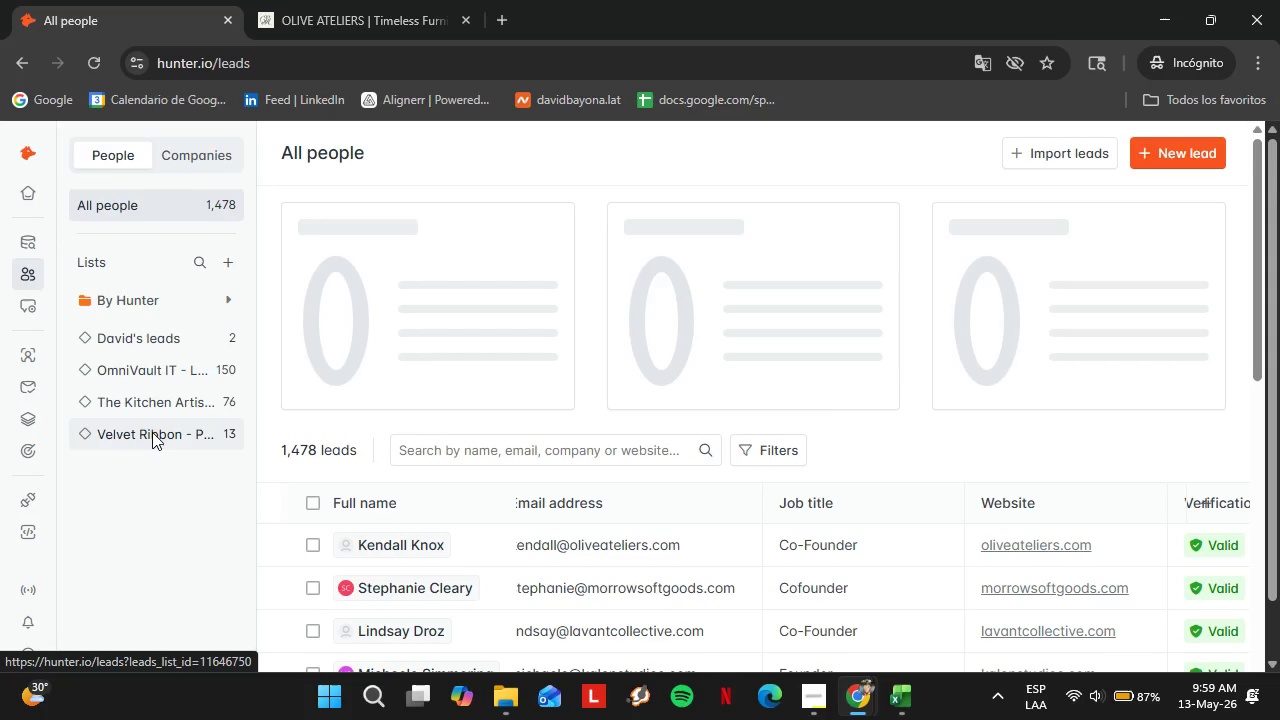 
left_click([163, 438])
 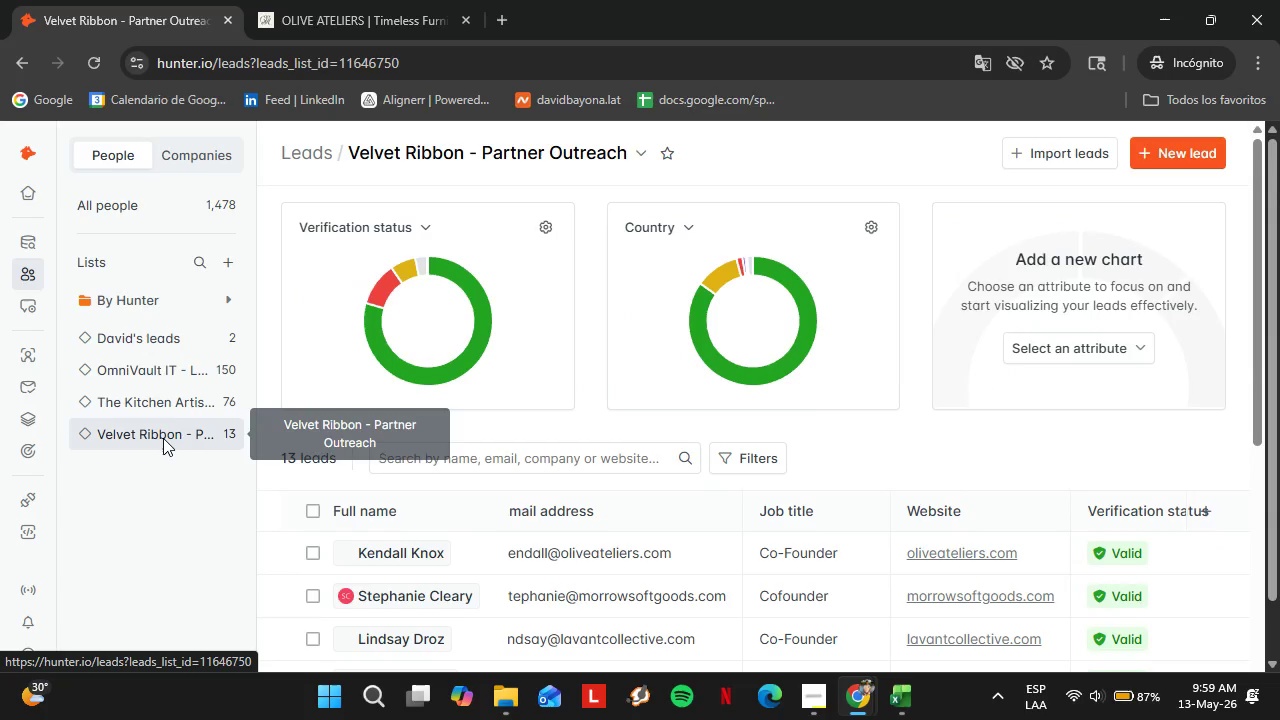 
wait(7.53)
 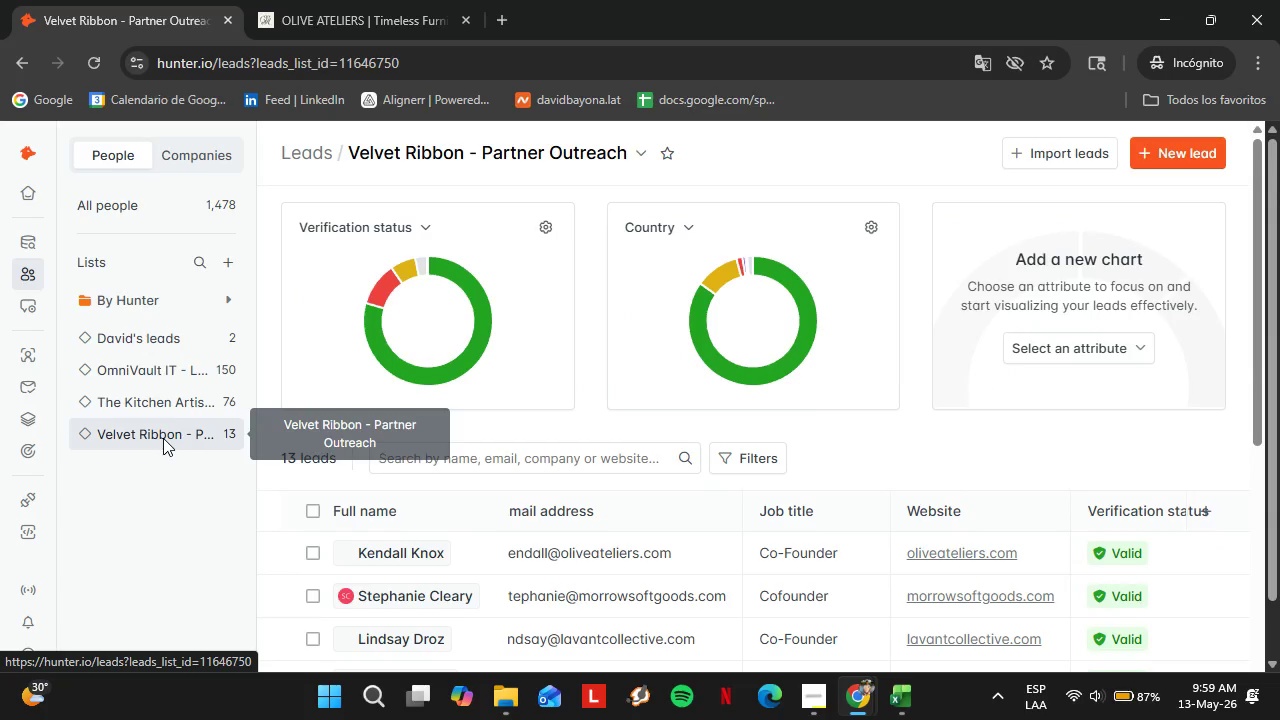 
scroll: coordinate [627, 645], scroll_direction: down, amount: 20.0
 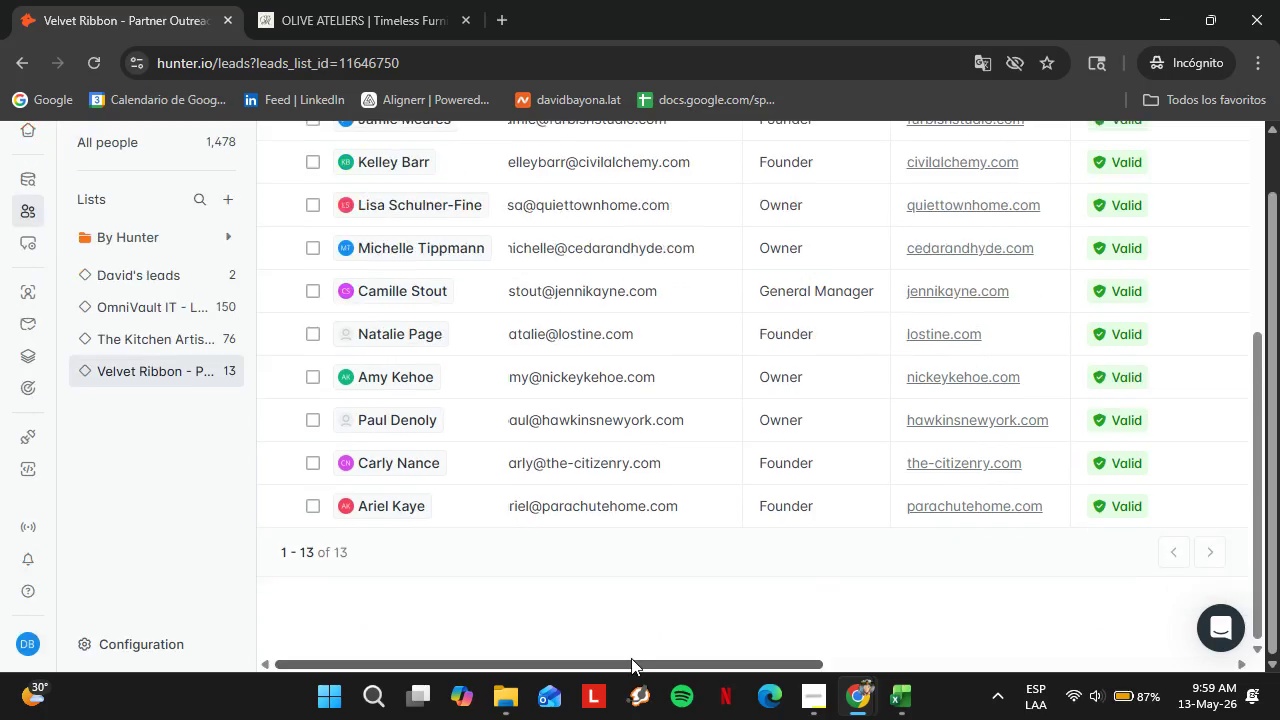 
left_click_drag(start_coordinate=[631, 658], to_coordinate=[716, 666])
 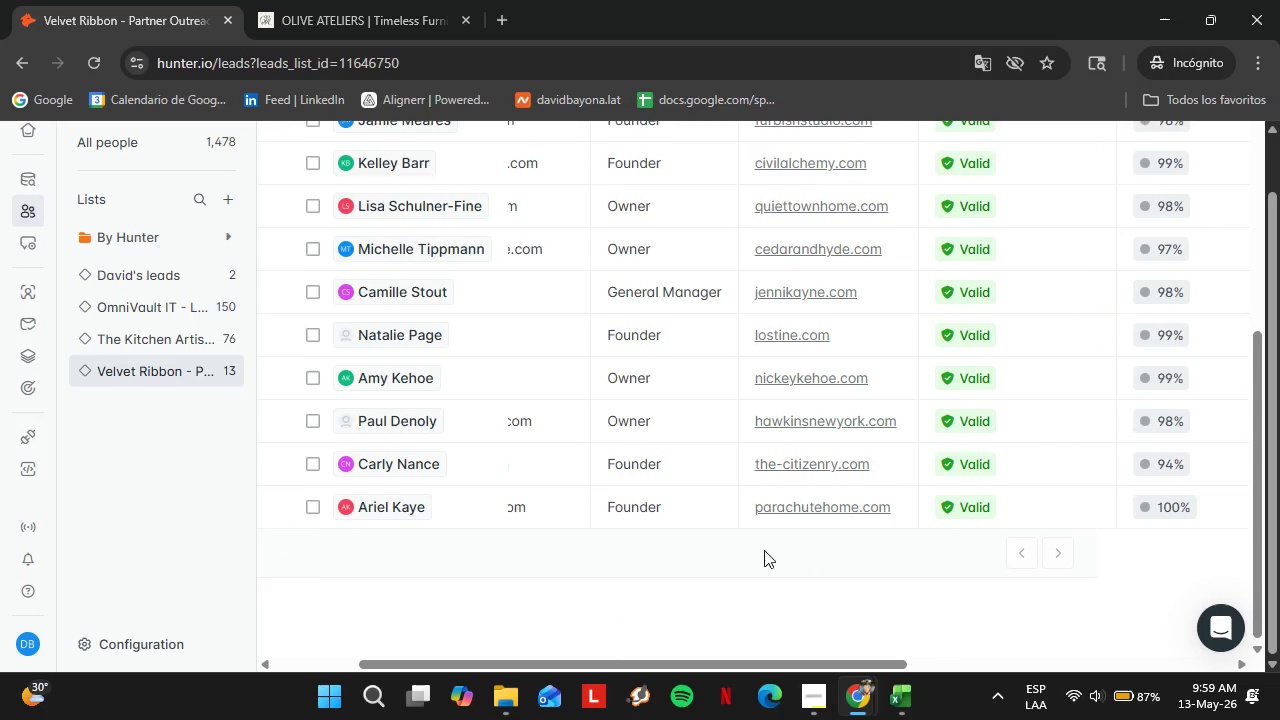 
scroll: coordinate [765, 547], scroll_direction: up, amount: 4.0
 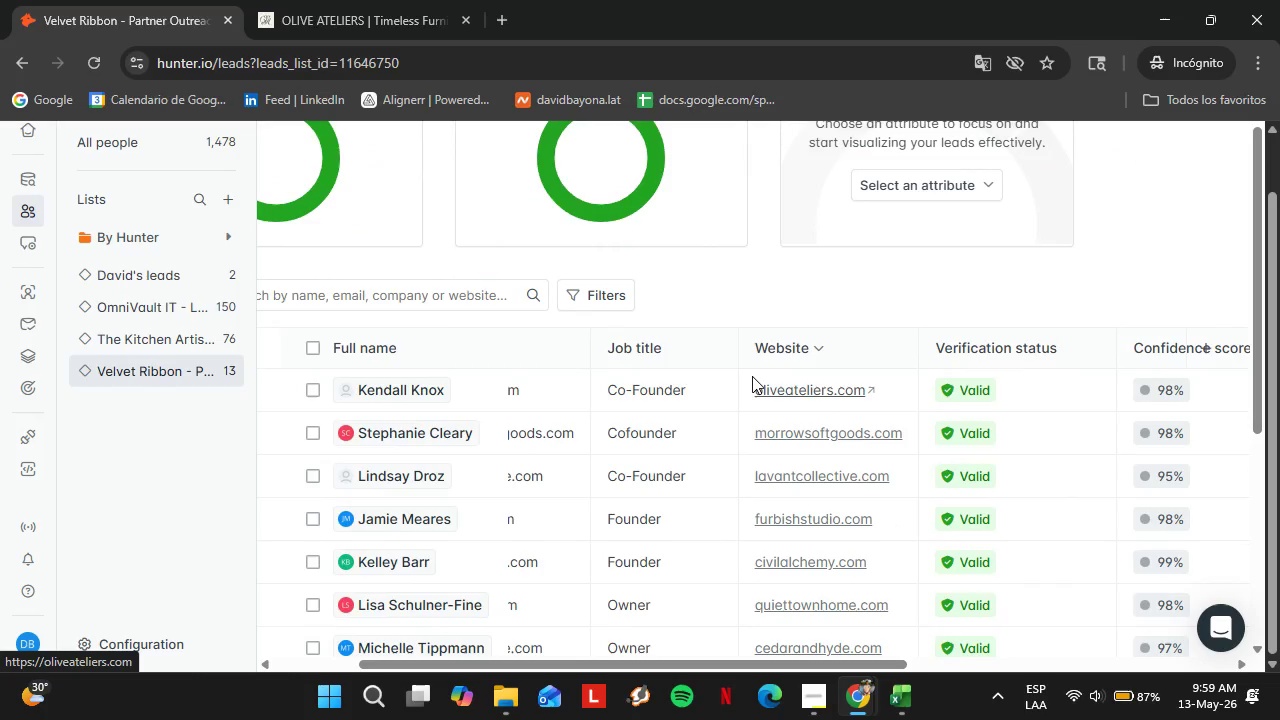 
left_click([327, 0])
 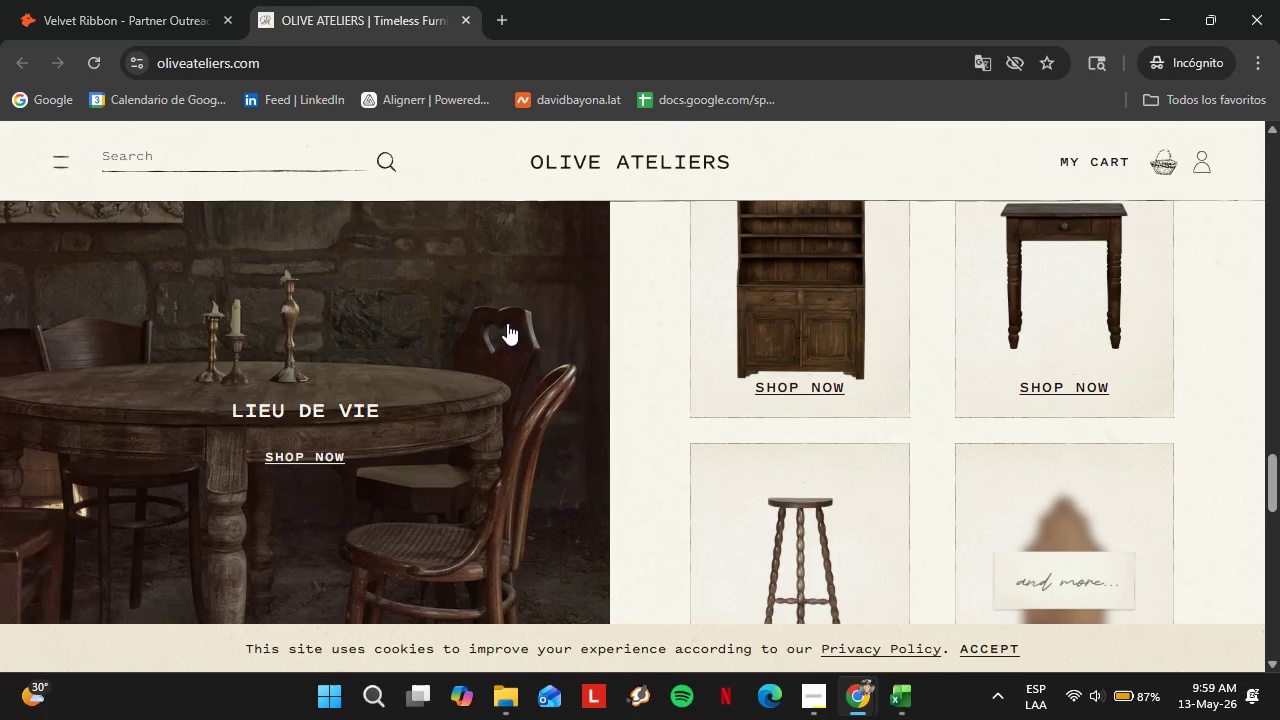 
left_click([163, 0])
 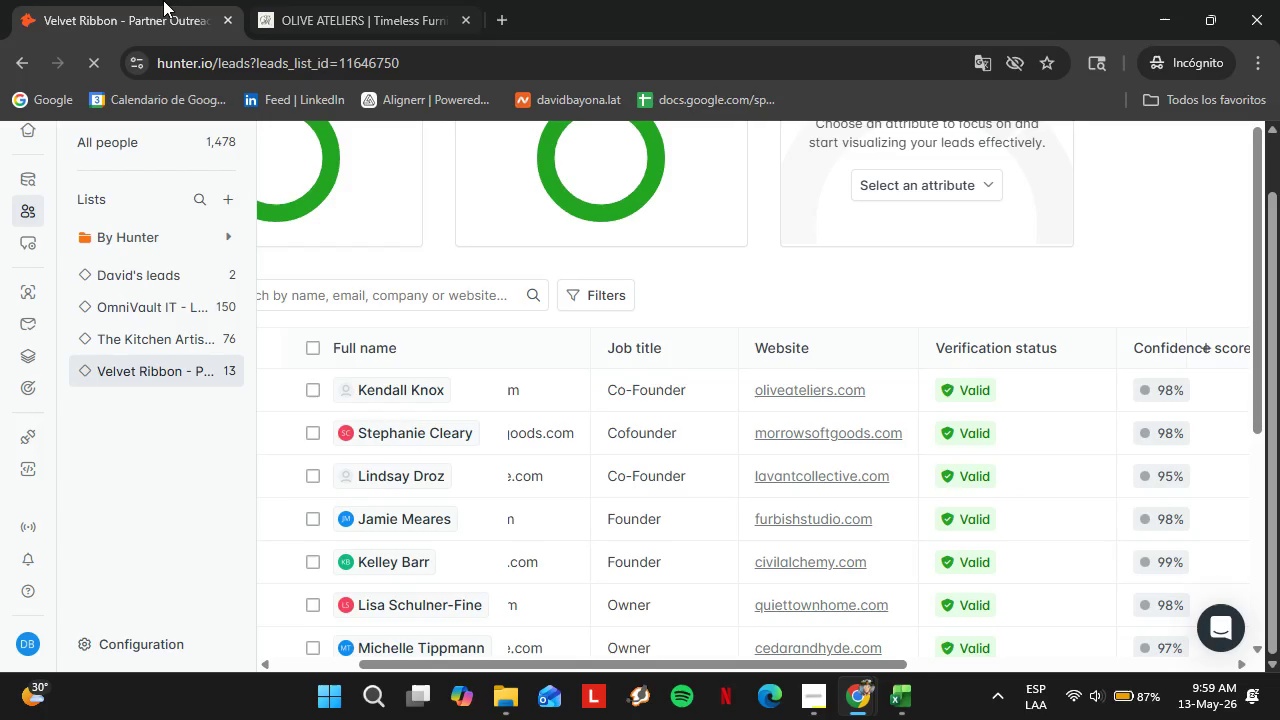 
scroll: coordinate [795, 586], scroll_direction: down, amount: 1.0
 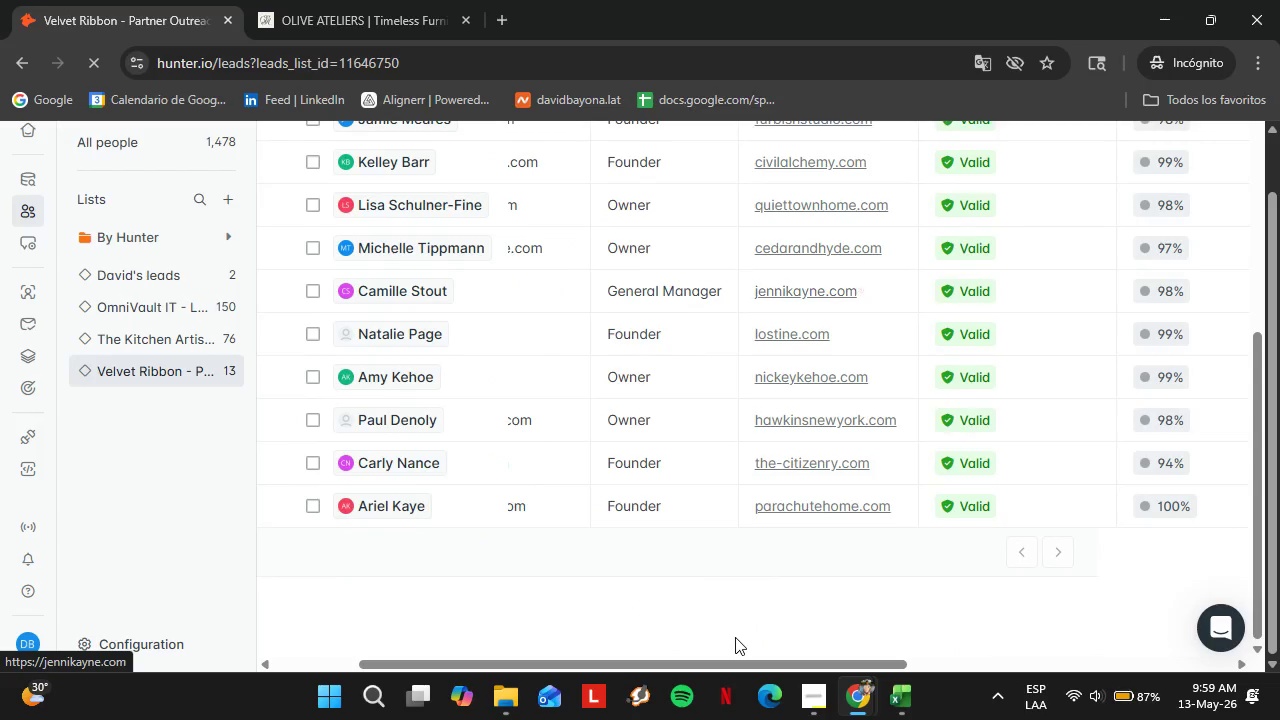 
left_click_drag(start_coordinate=[727, 663], to_coordinate=[839, 672])
 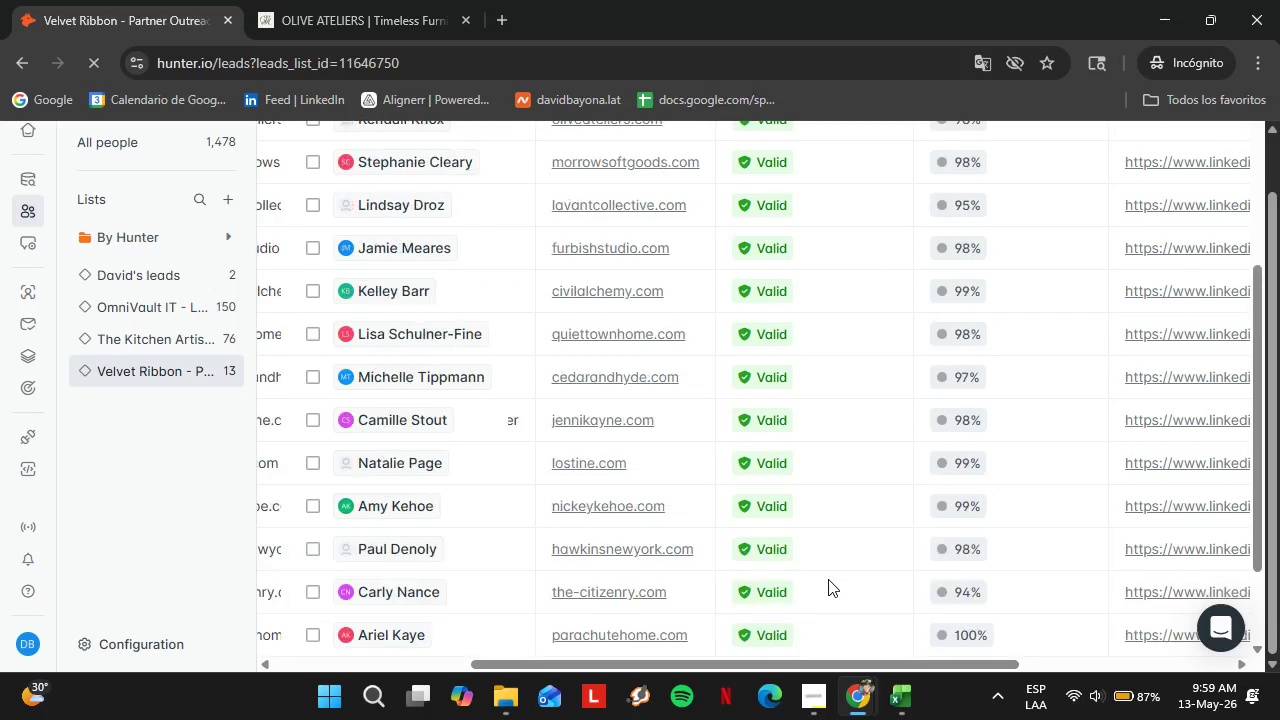 
scroll: coordinate [725, 646], scroll_direction: down, amount: 2.0
 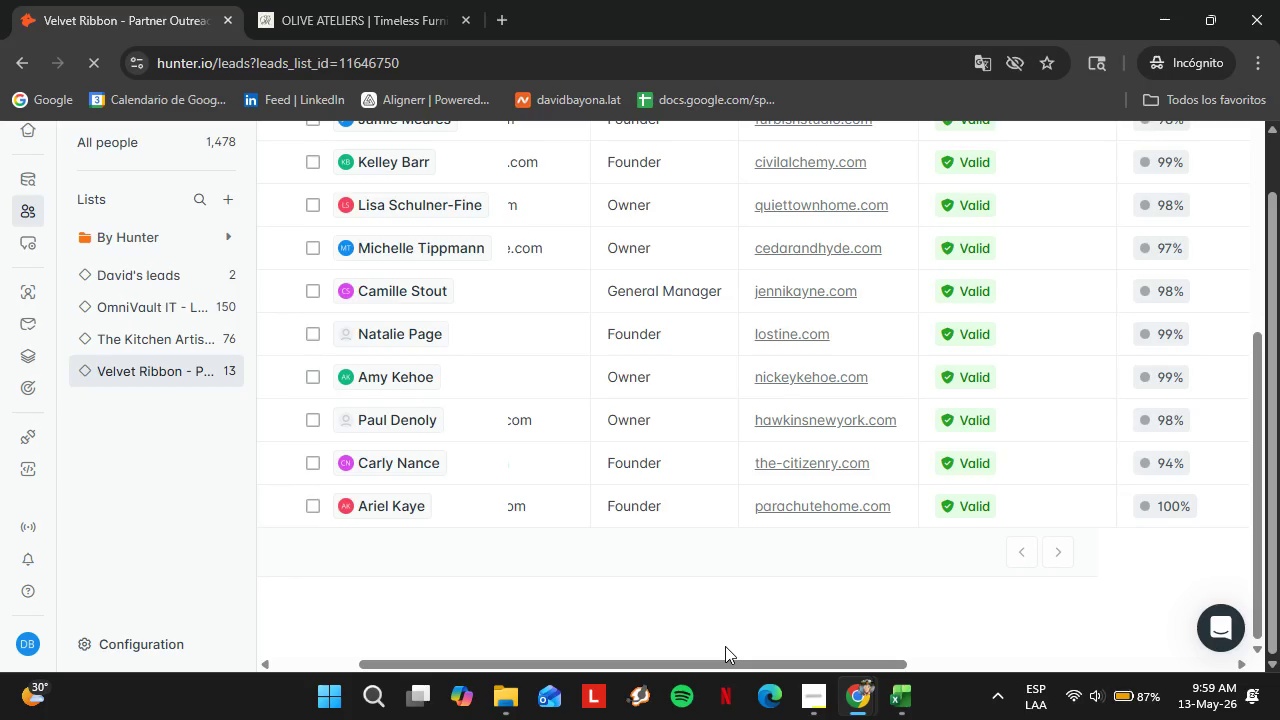 
scroll: coordinate [828, 579], scroll_direction: up, amount: 3.0
 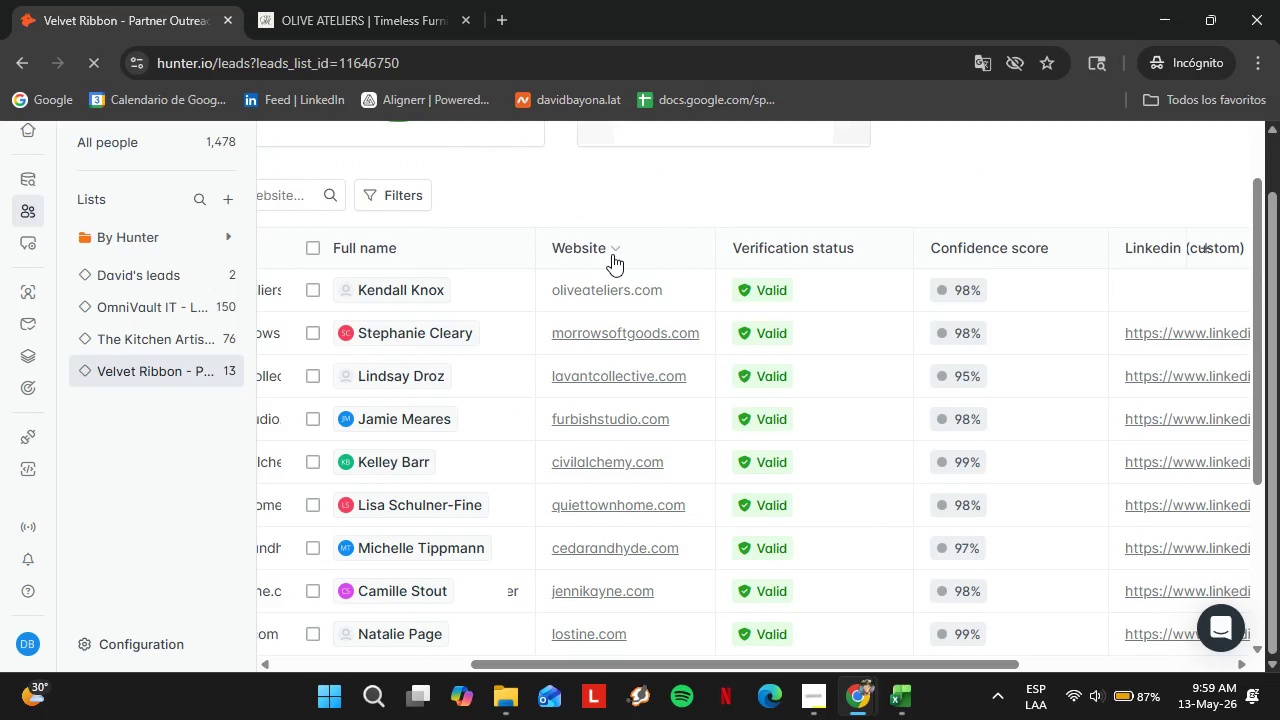 
left_click([255, 0])
 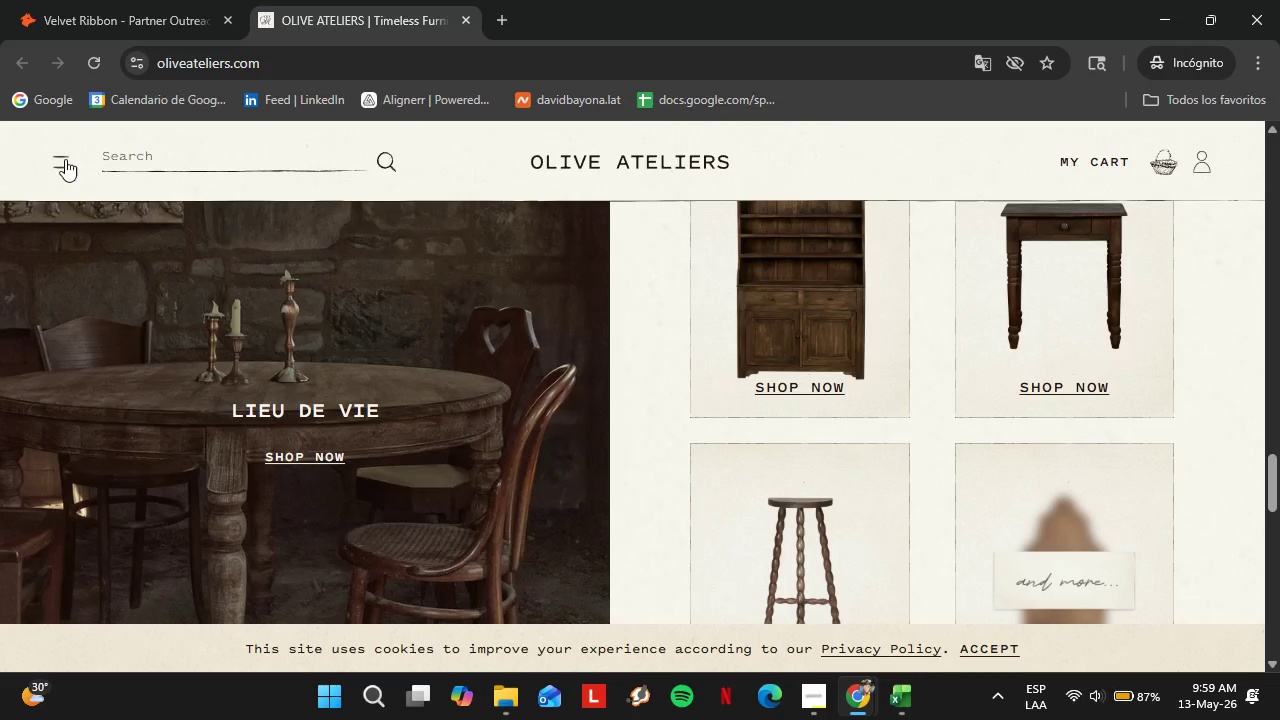 
left_click([65, 159])
 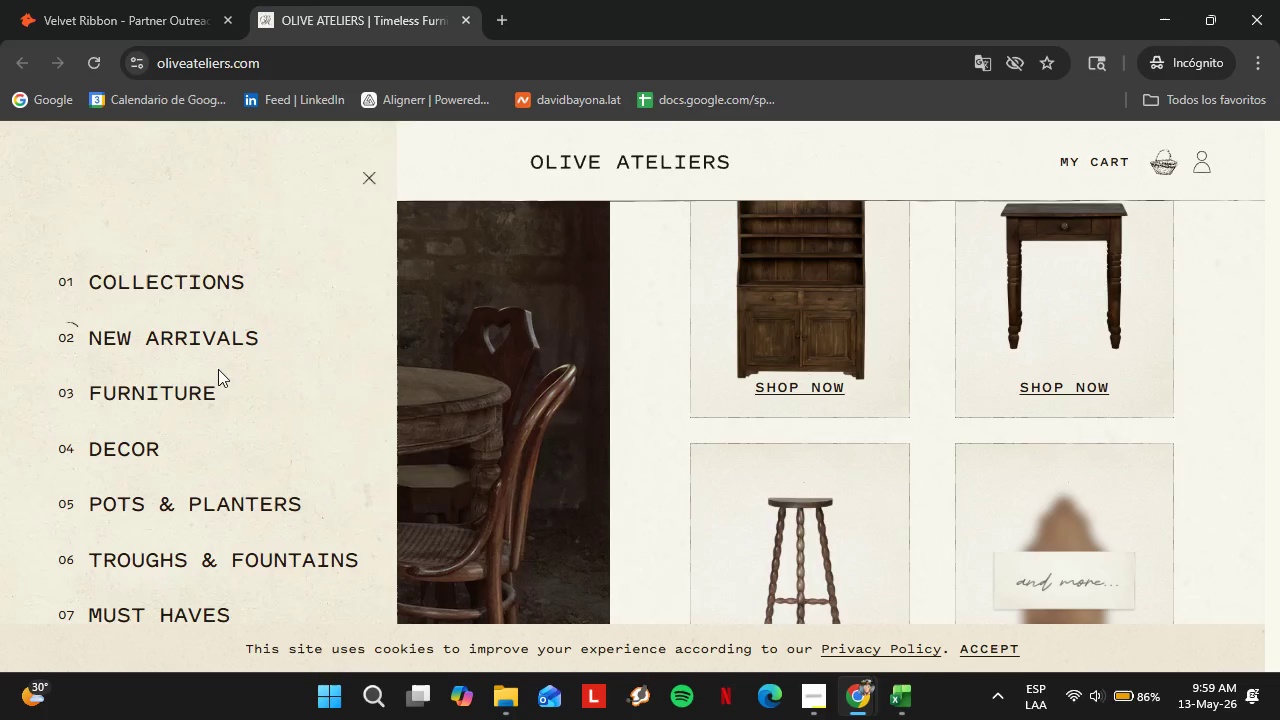 
left_click([477, 435])
 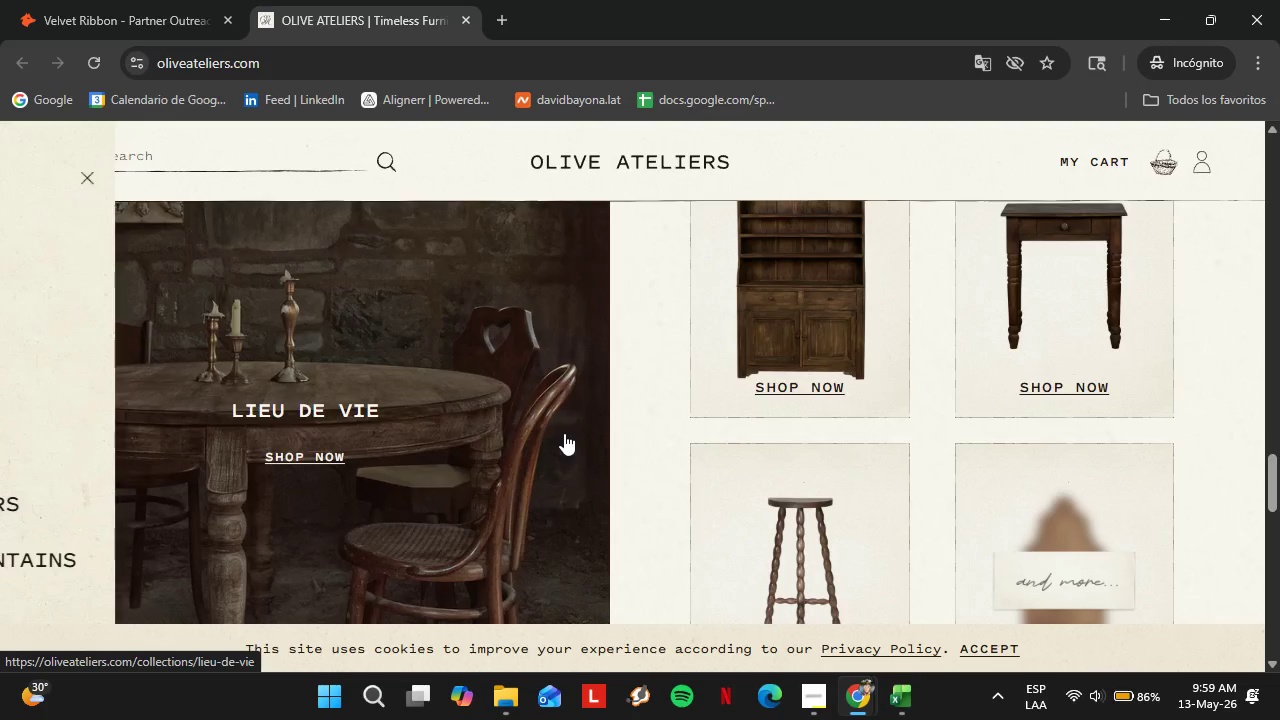 
scroll: coordinate [642, 485], scroll_direction: down, amount: 17.0
 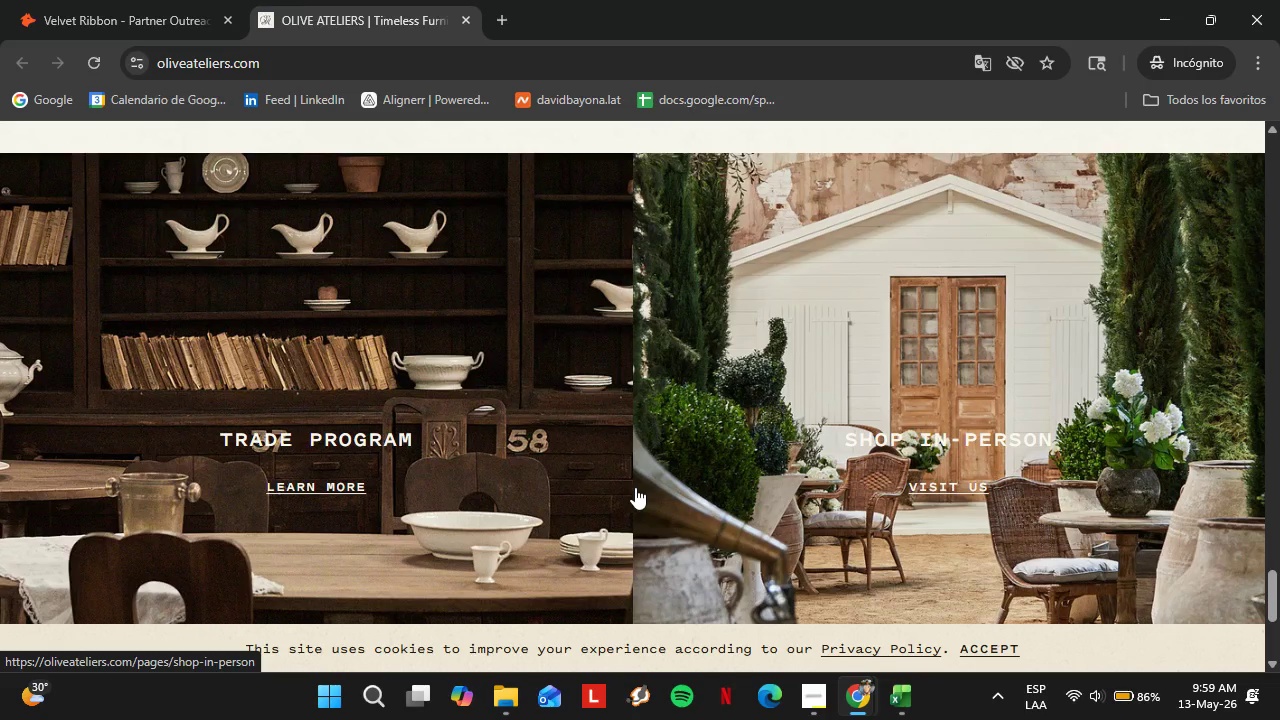 
scroll: coordinate [636, 488], scroll_direction: down, amount: 6.0
 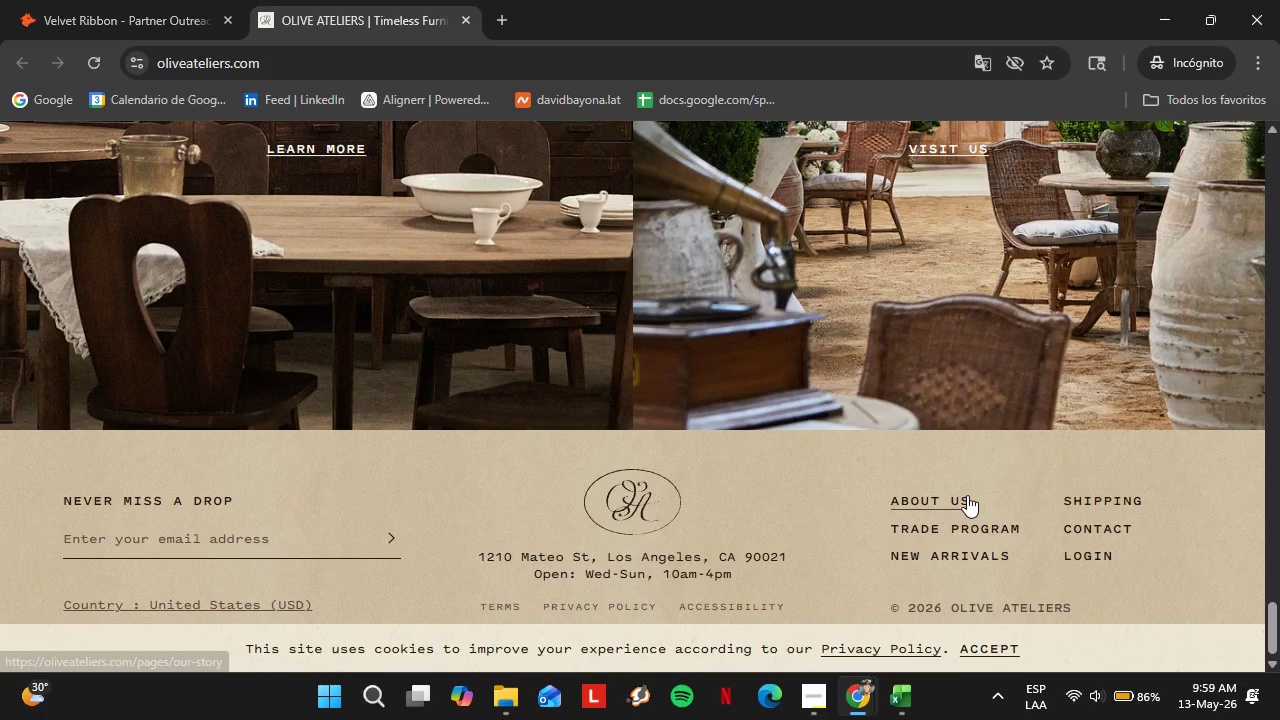 
left_click([932, 500])
 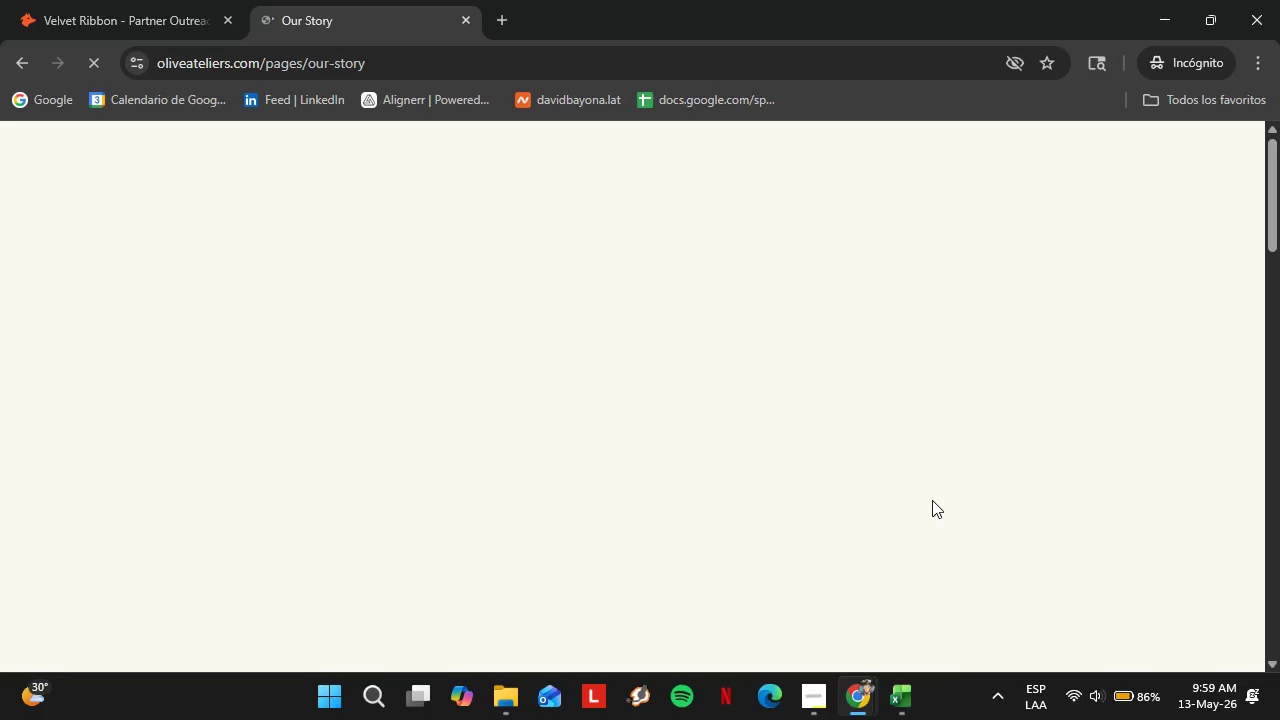 
wait(6.86)
 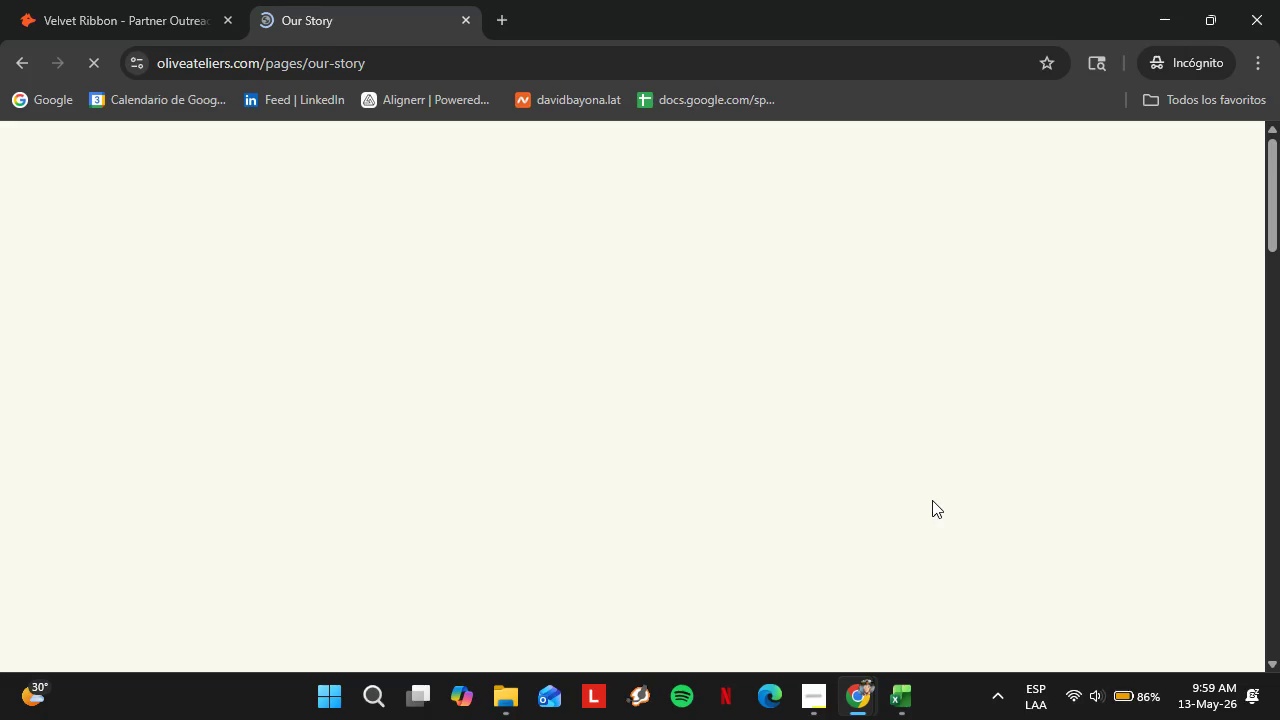 
scroll: coordinate [810, 554], scroll_direction: down, amount: 2.0
 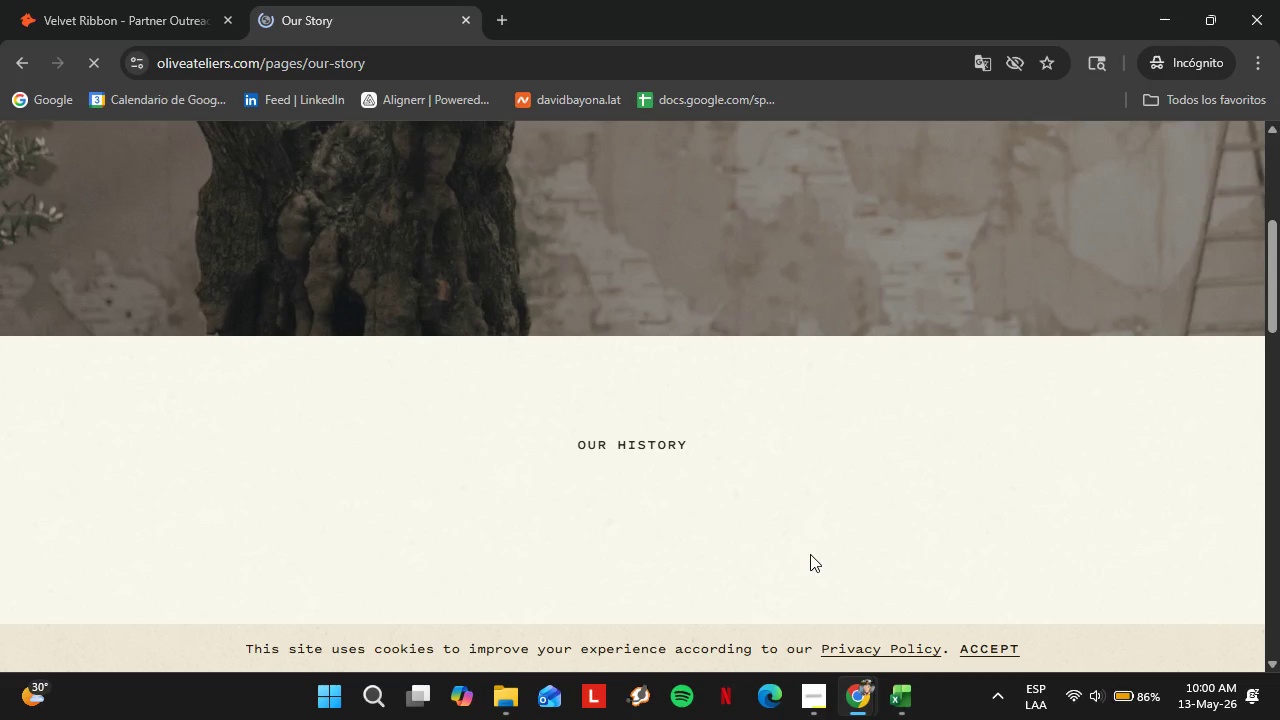 
wait(6.38)
 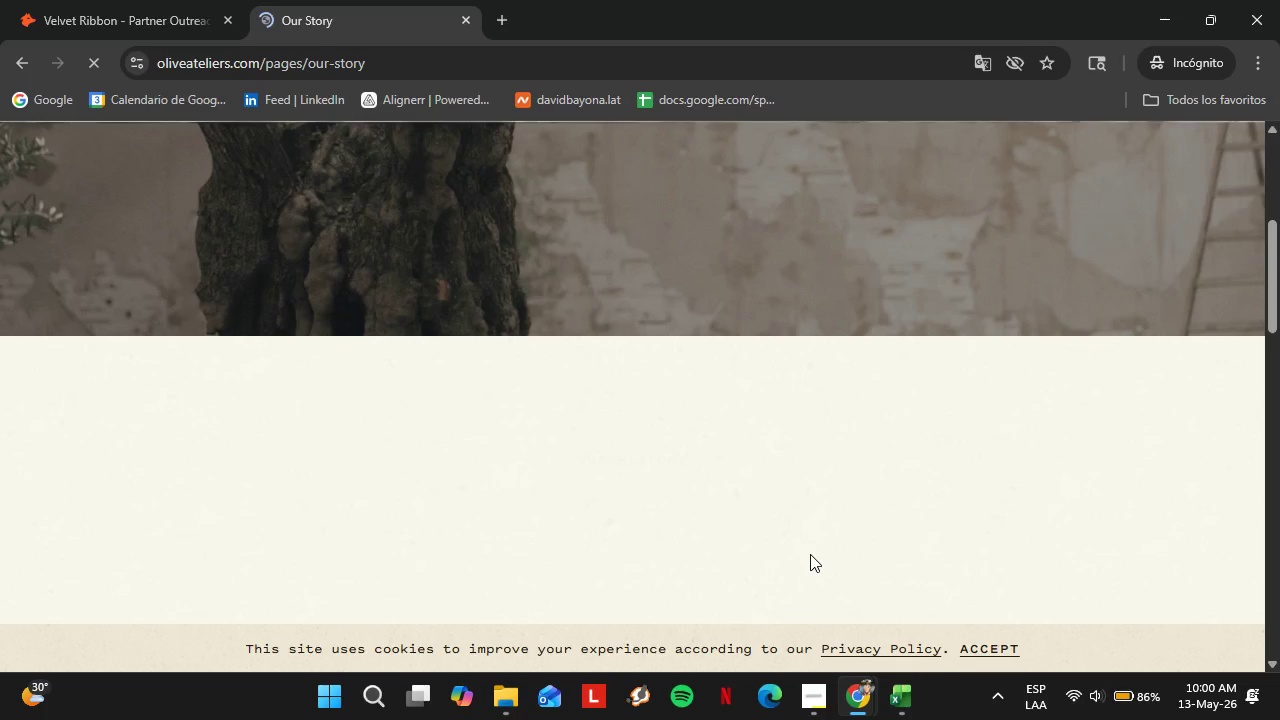 
scroll: coordinate [674, 446], scroll_direction: down, amount: 9.0
 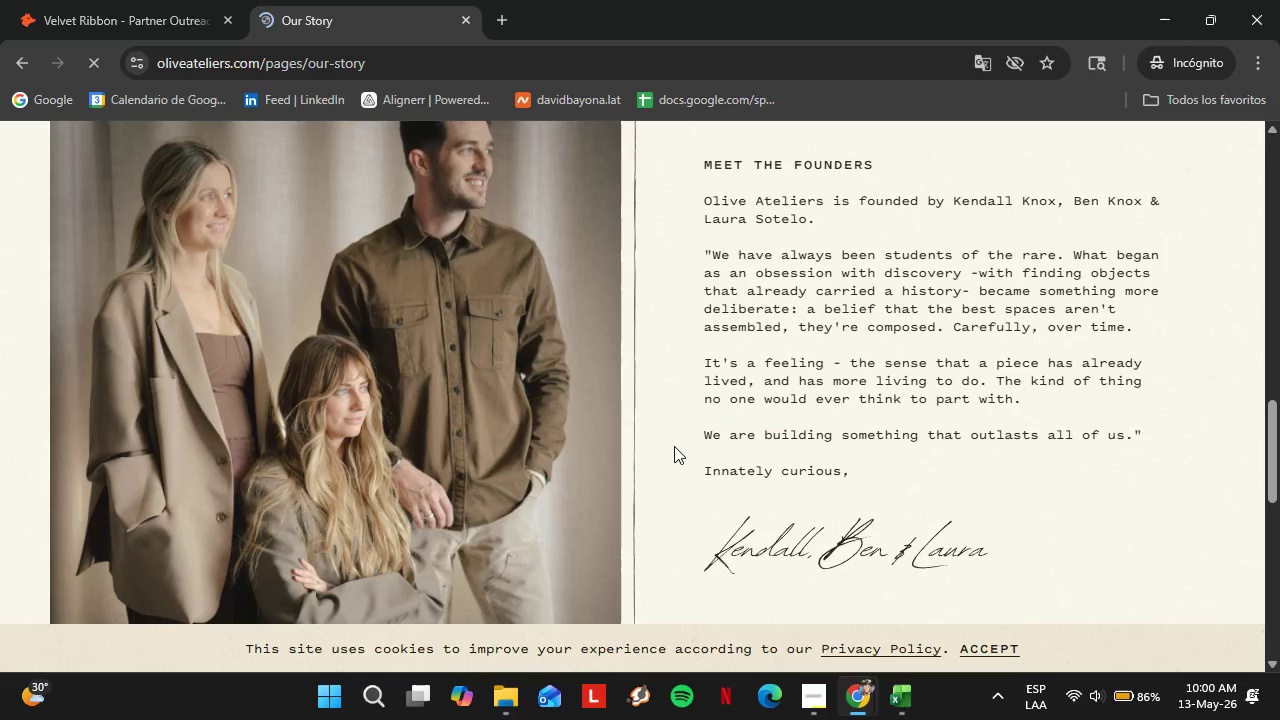 
scroll: coordinate [674, 446], scroll_direction: up, amount: 1.0
 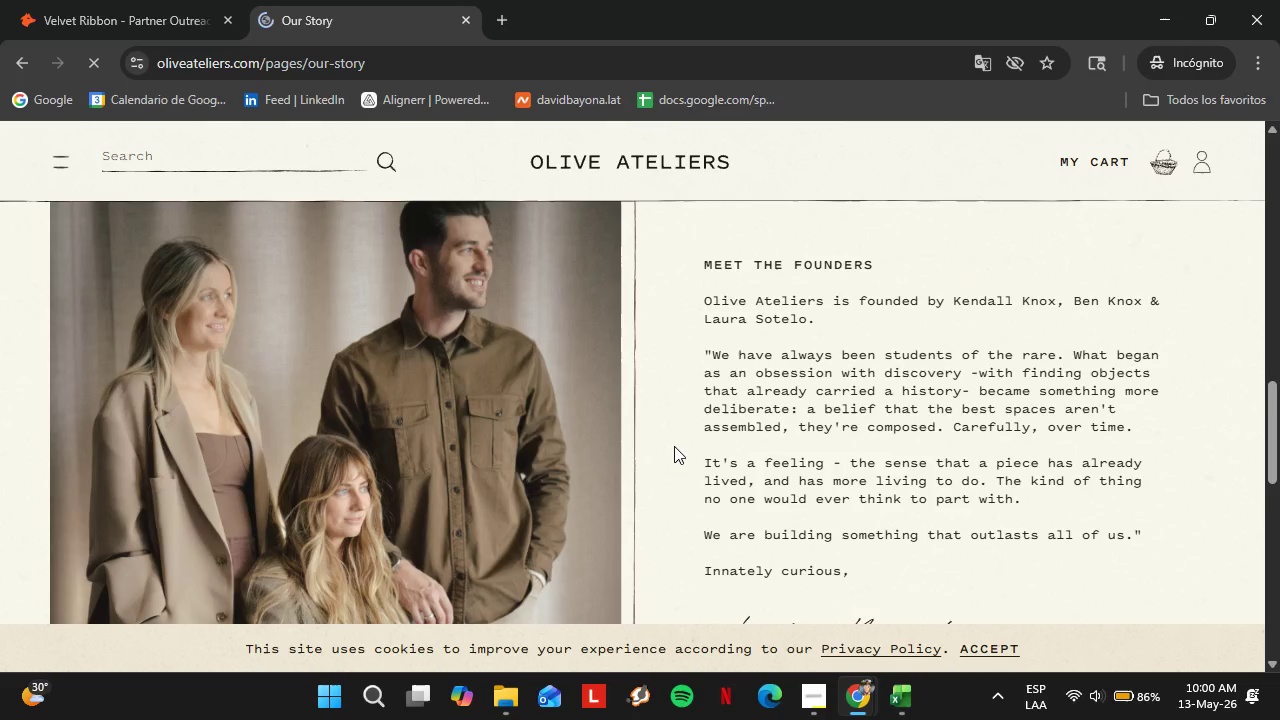 
scroll: coordinate [674, 446], scroll_direction: down, amount: 1.0
 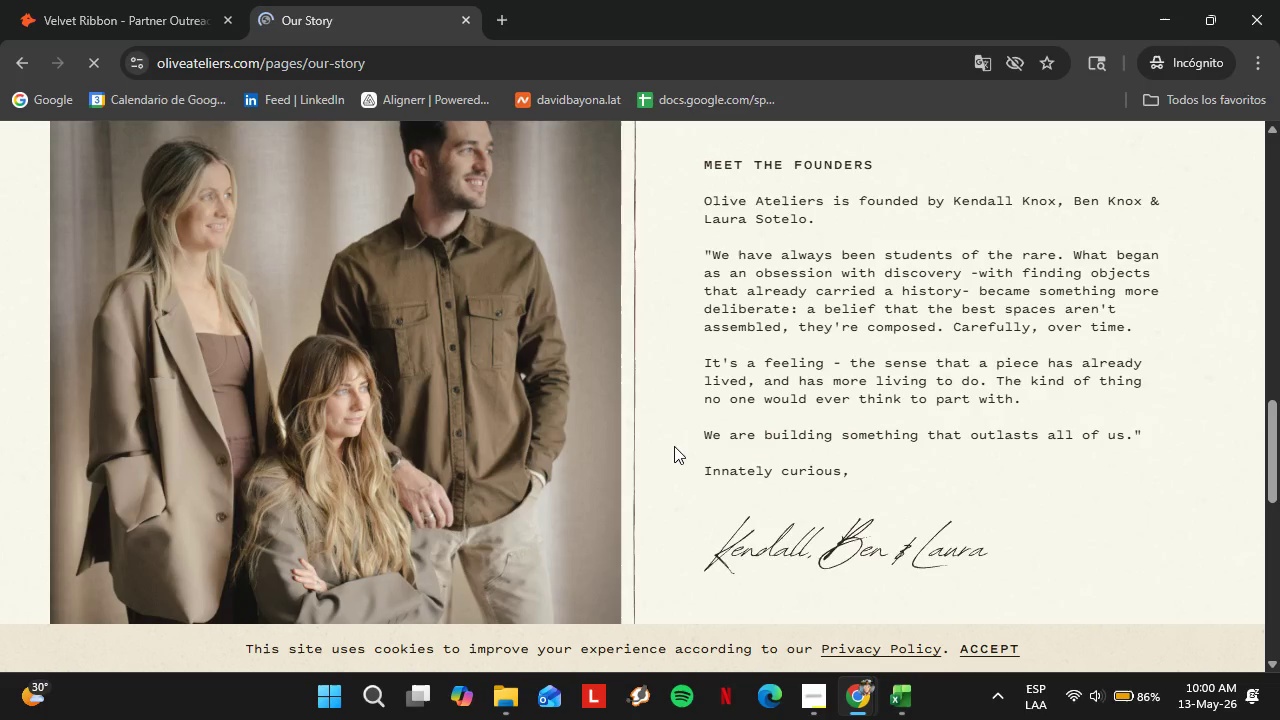 
left_click([102, 0])
 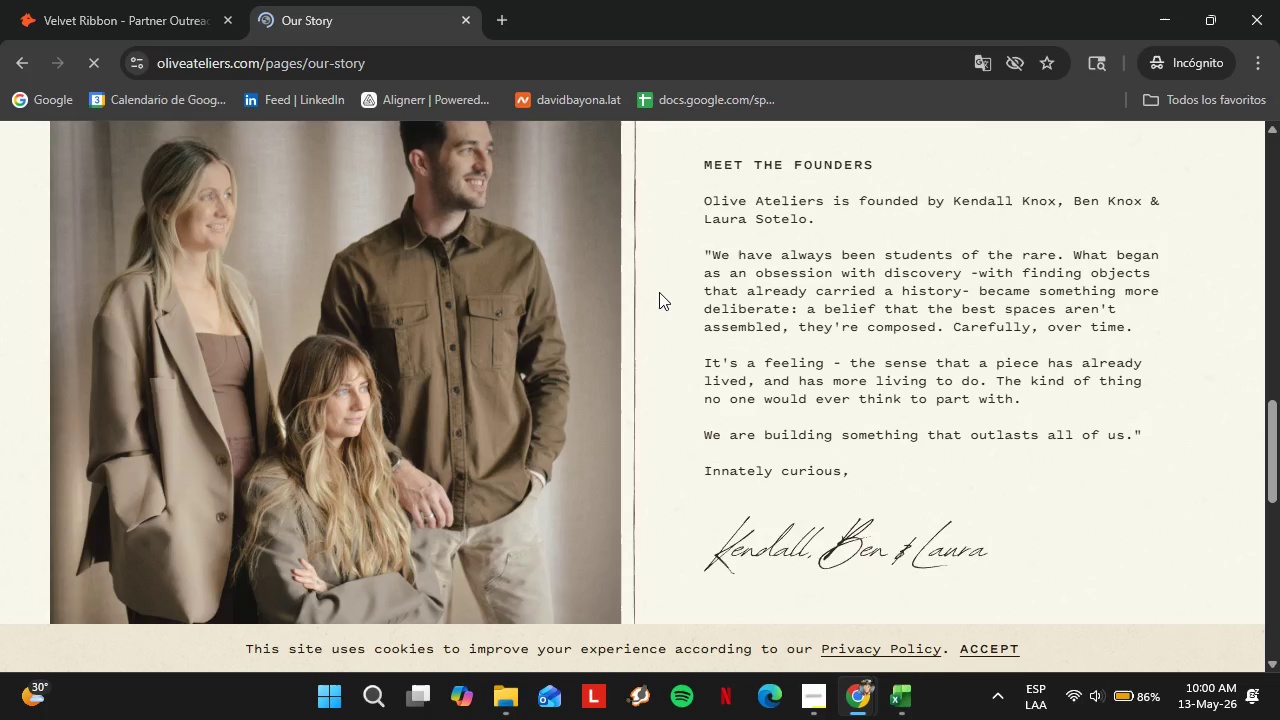 
left_click([383, 0])
 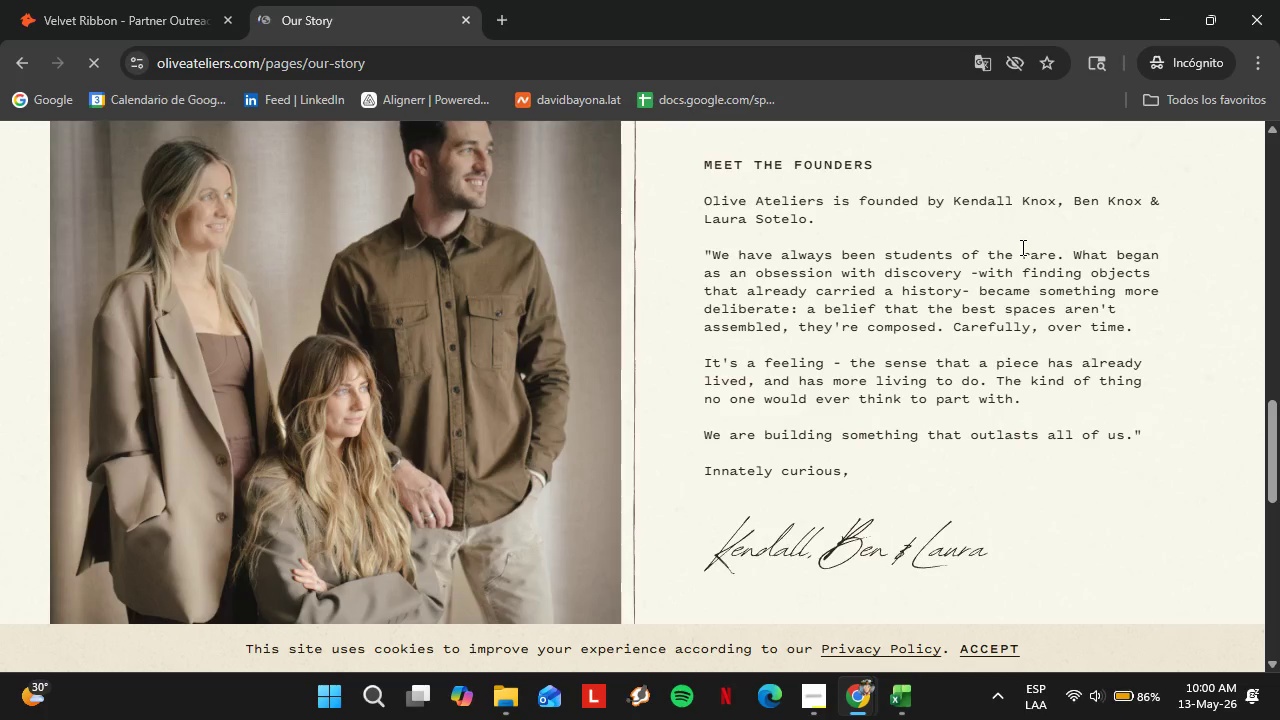 
wait(9.3)
 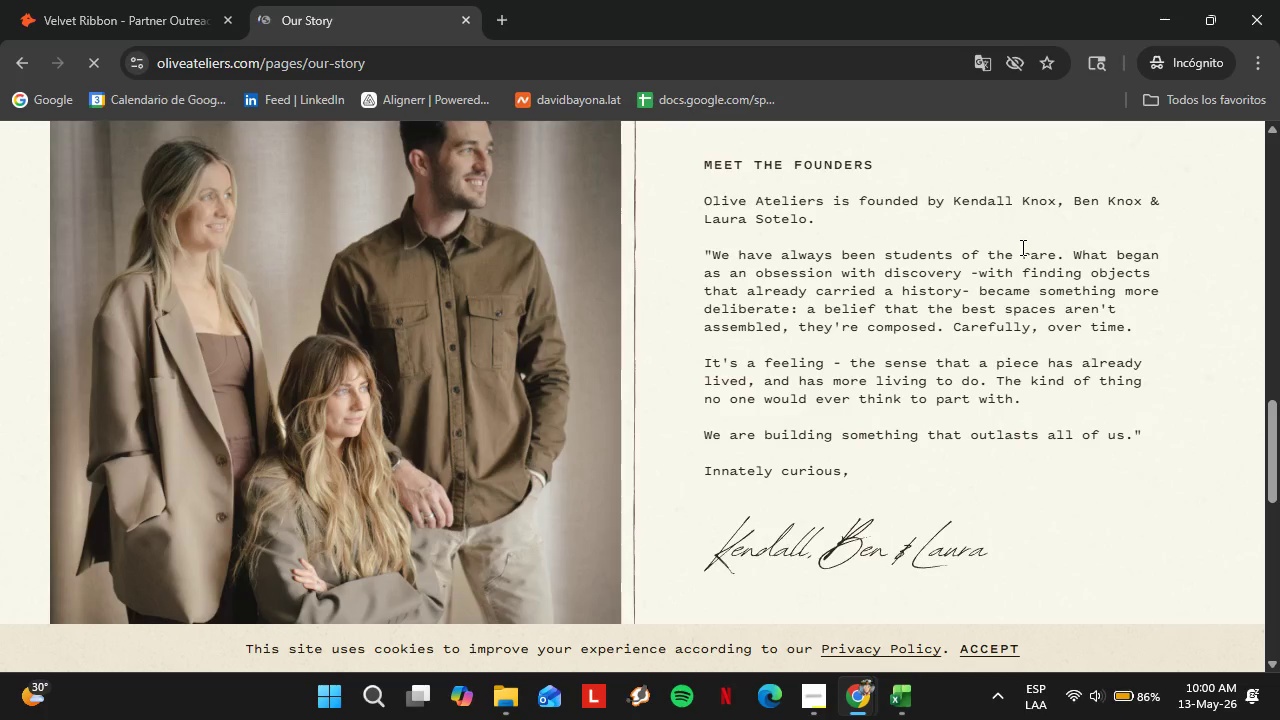 
left_click([113, 0])
 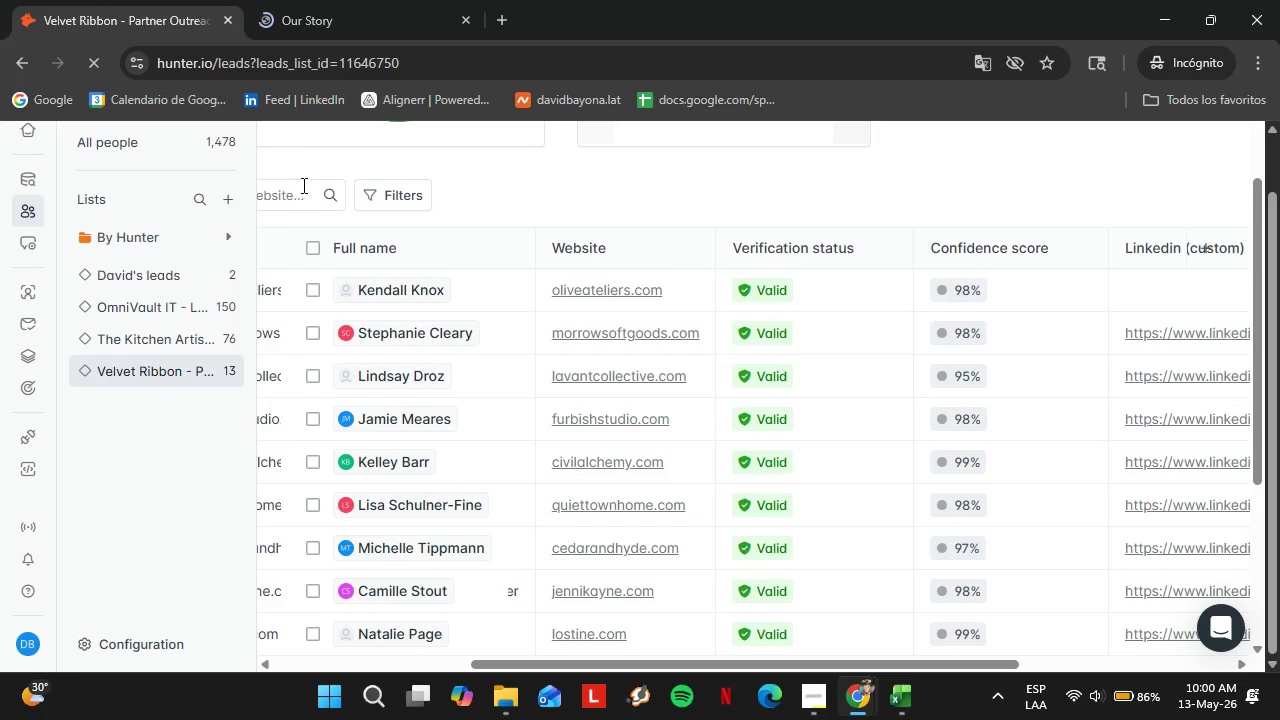 
wait(8.86)
 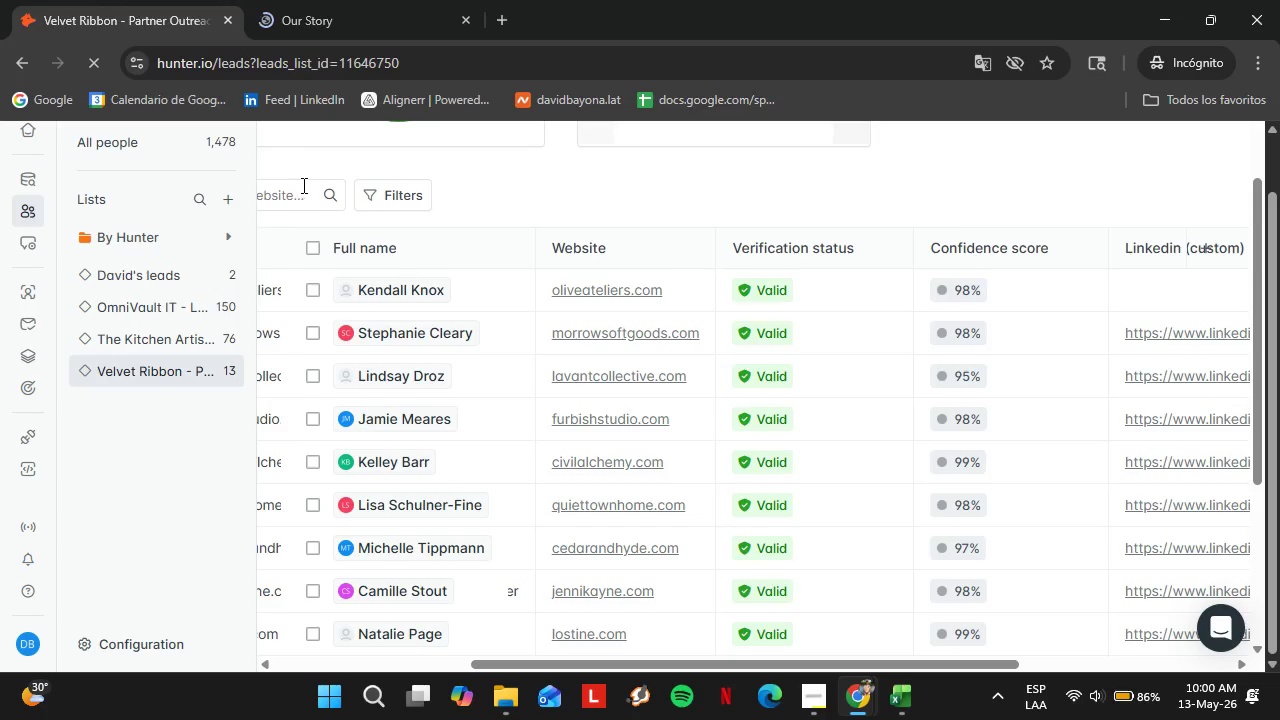 
left_click([397, 291])
 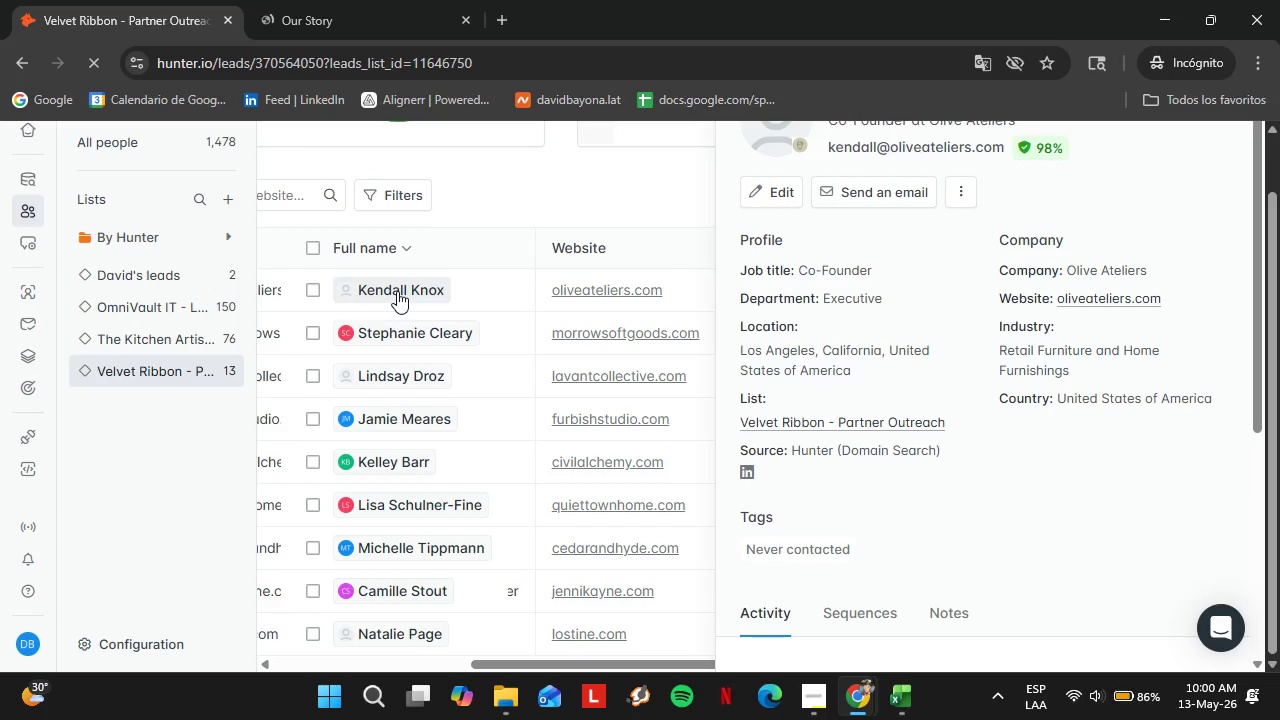 
wait(11.58)
 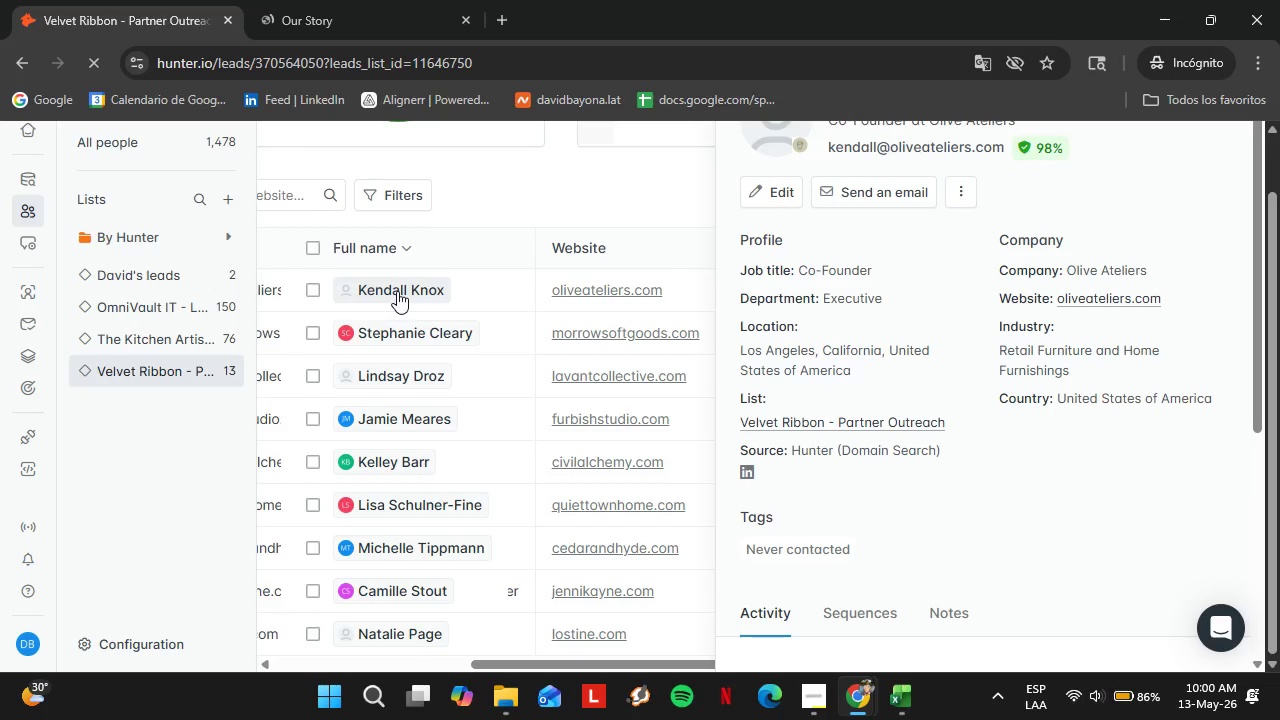 
right_click([745, 475])
 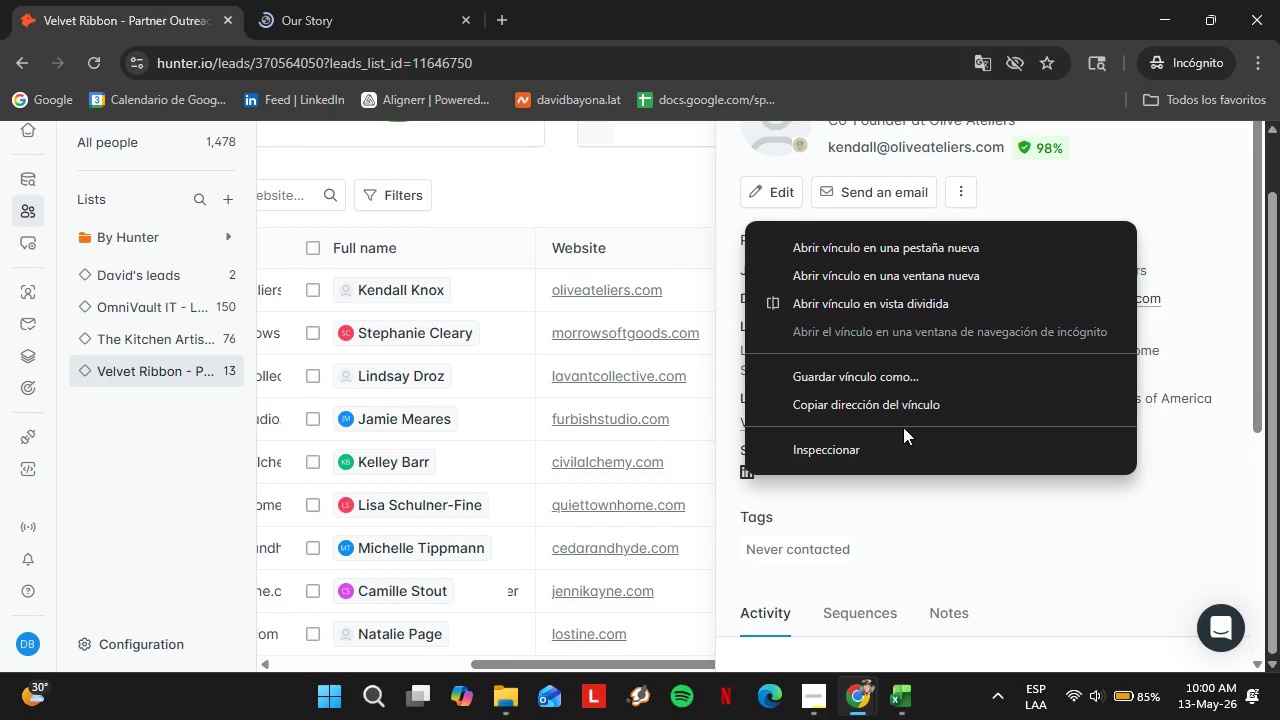 
left_click([876, 413])
 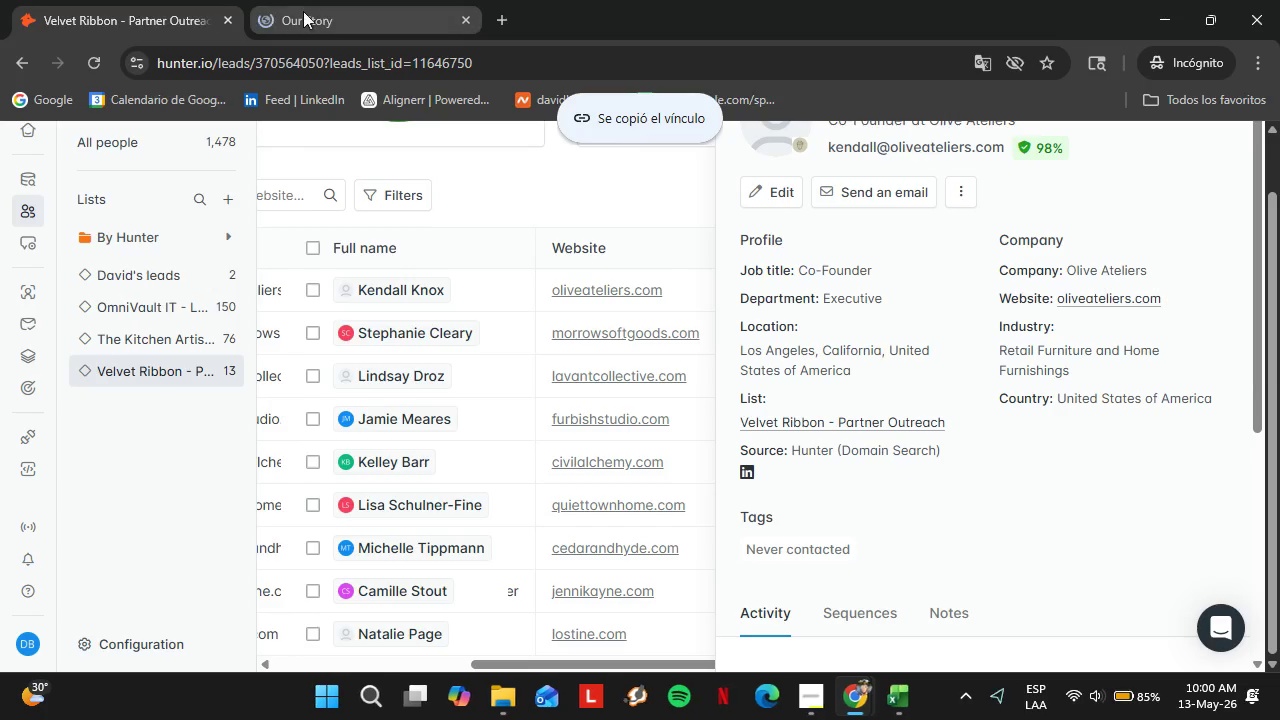 
left_click([304, 11])
 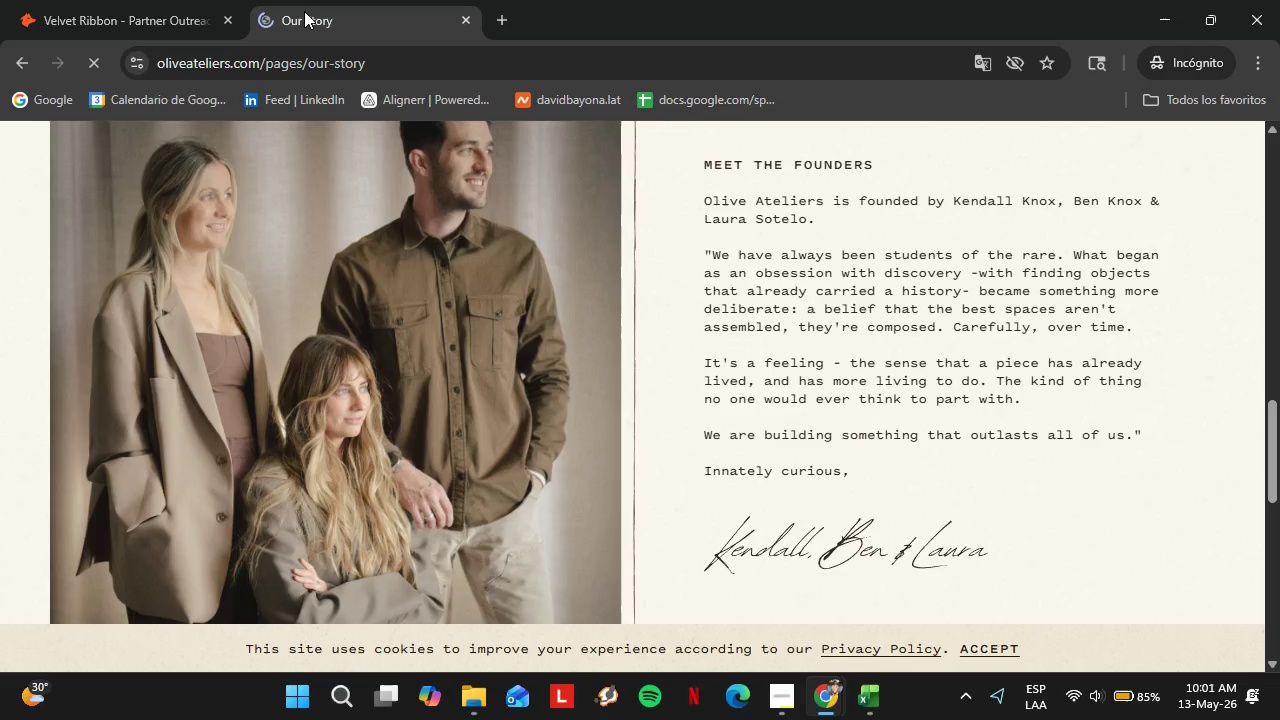 
left_click([129, 24])
 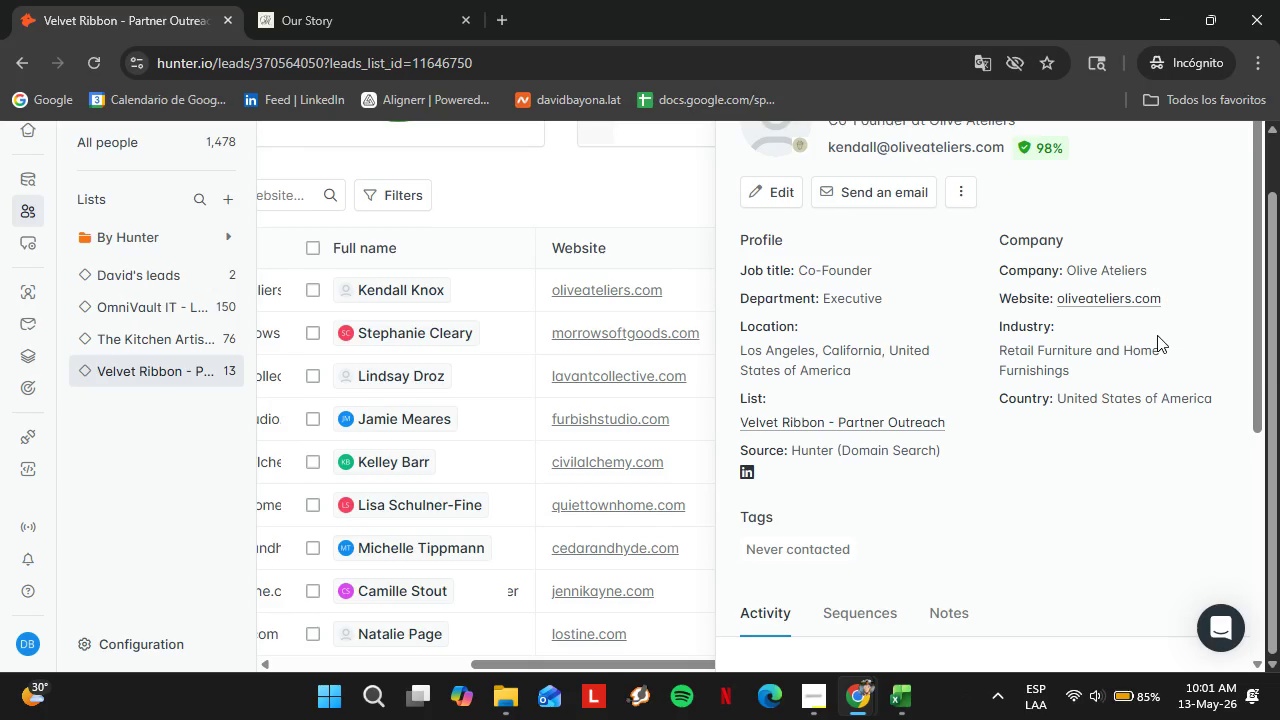 
wait(16.5)
 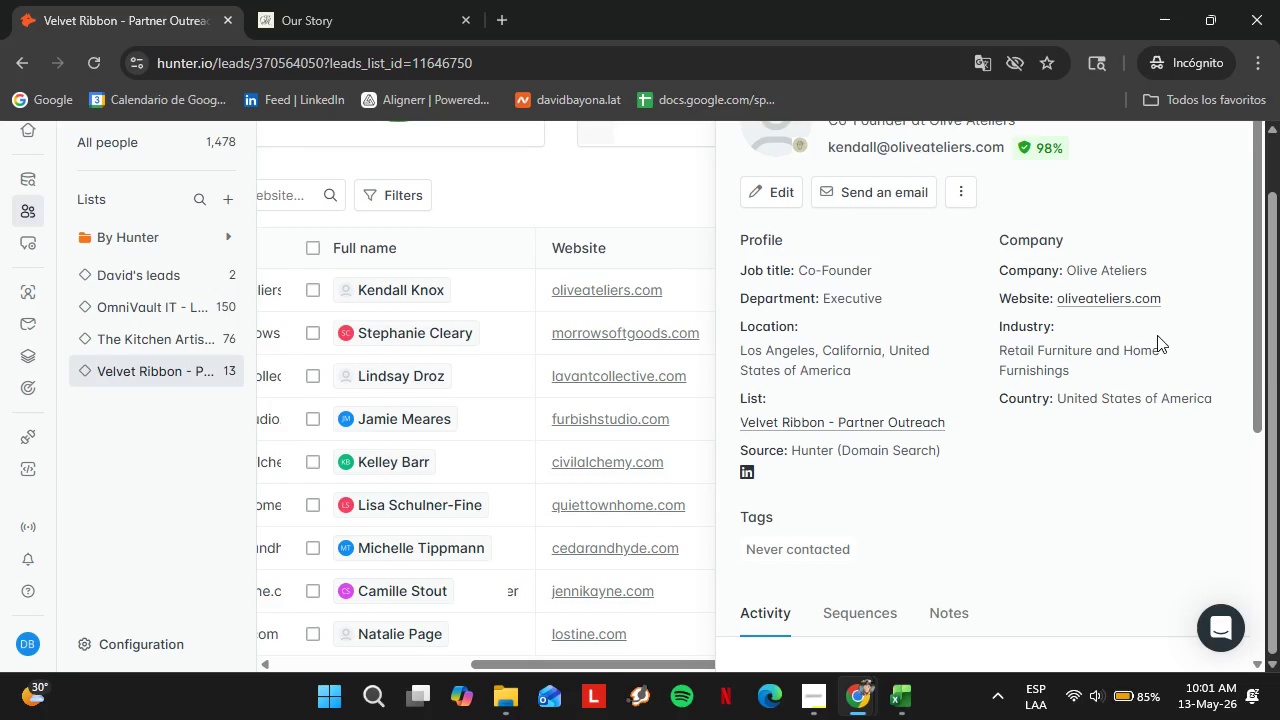 
scroll: coordinate [1109, 274], scroll_direction: up, amount: 2.0
 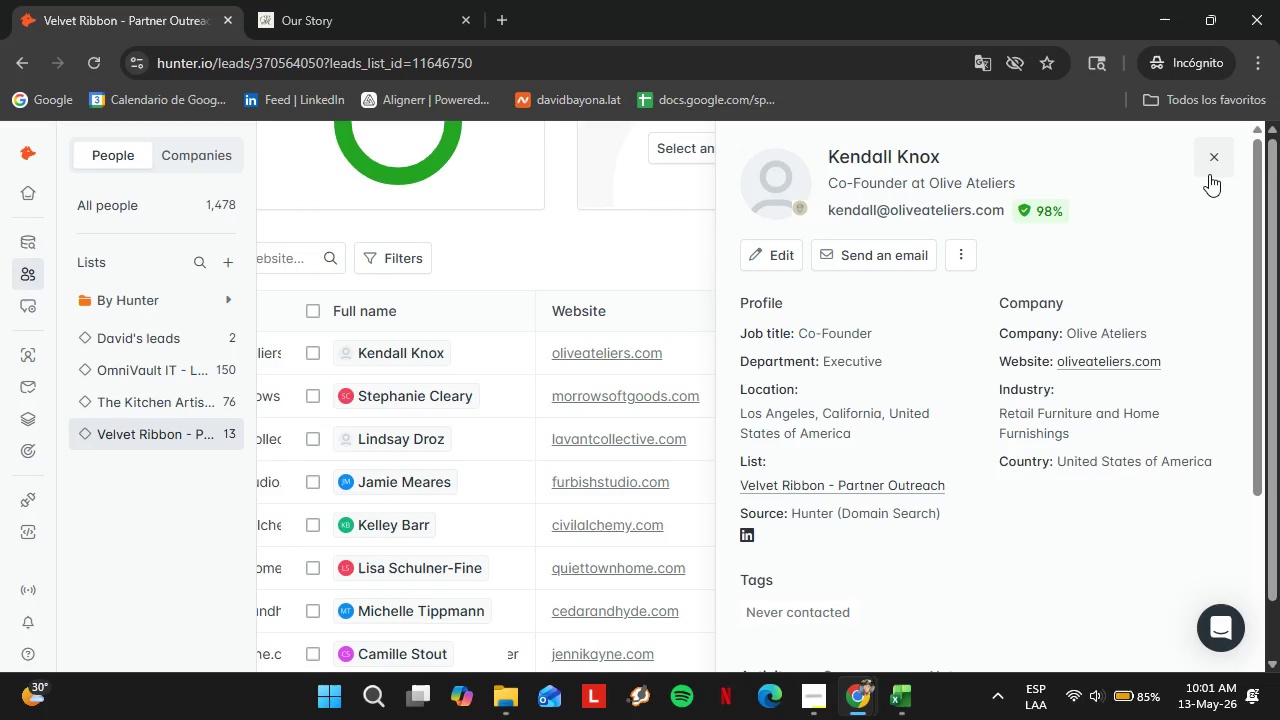 
left_click([1222, 157])
 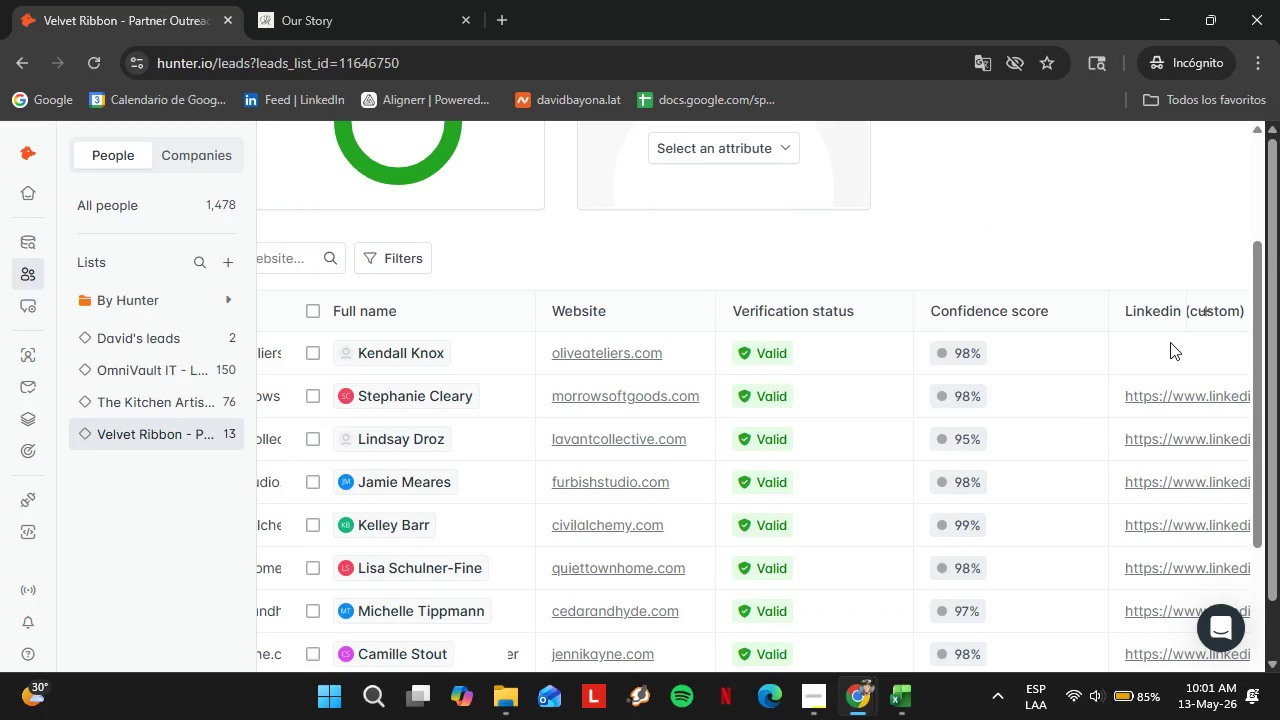 
double_click([1170, 342])
 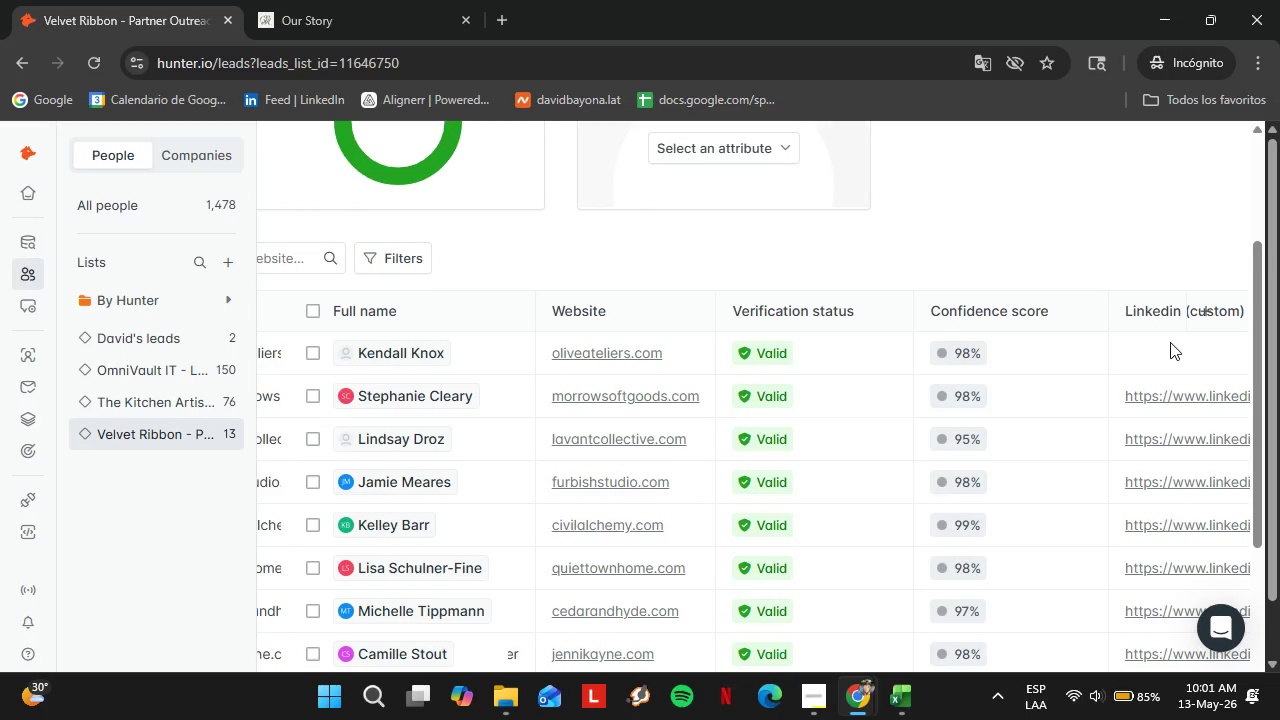 
triple_click([1170, 342])
 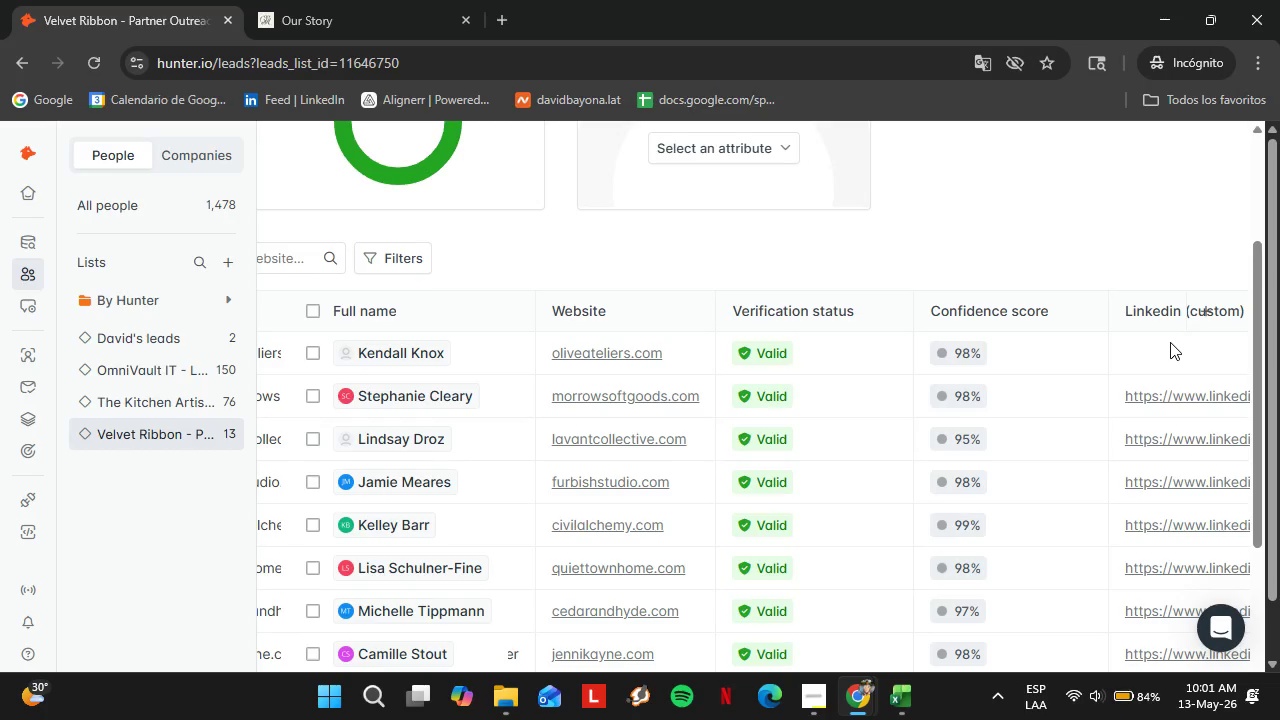 
wait(6.39)
 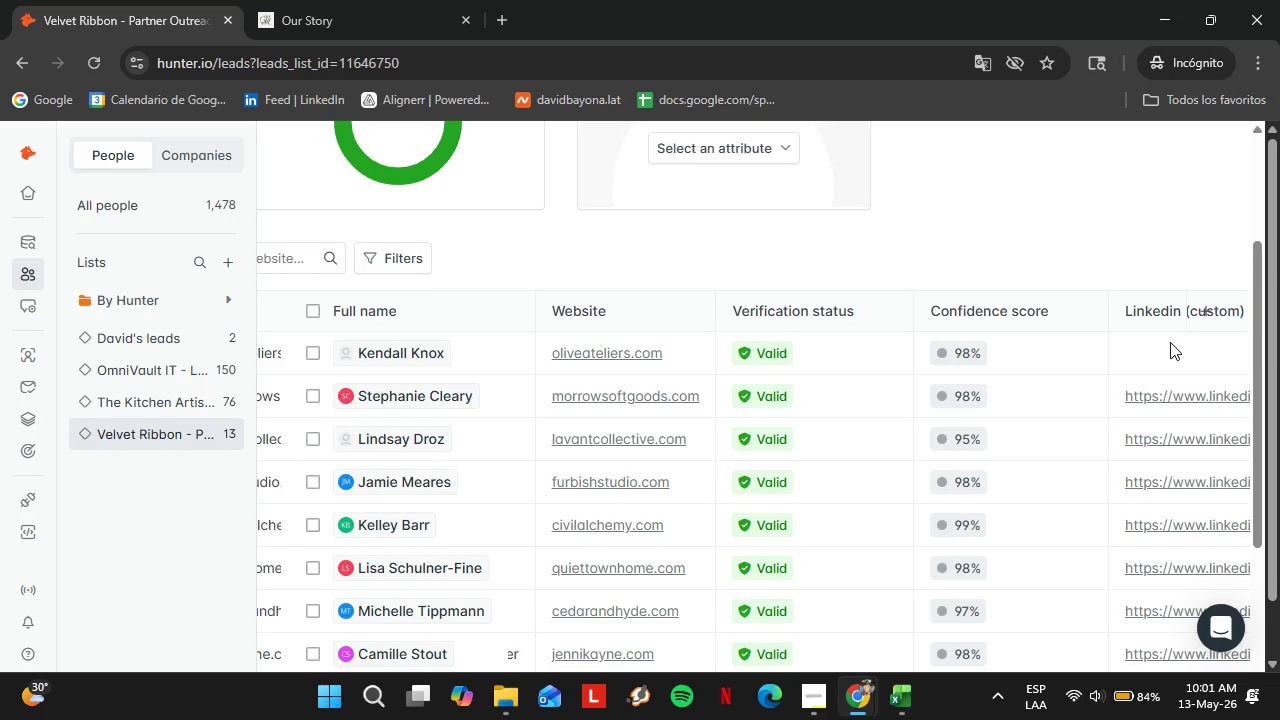 
double_click([1174, 351])
 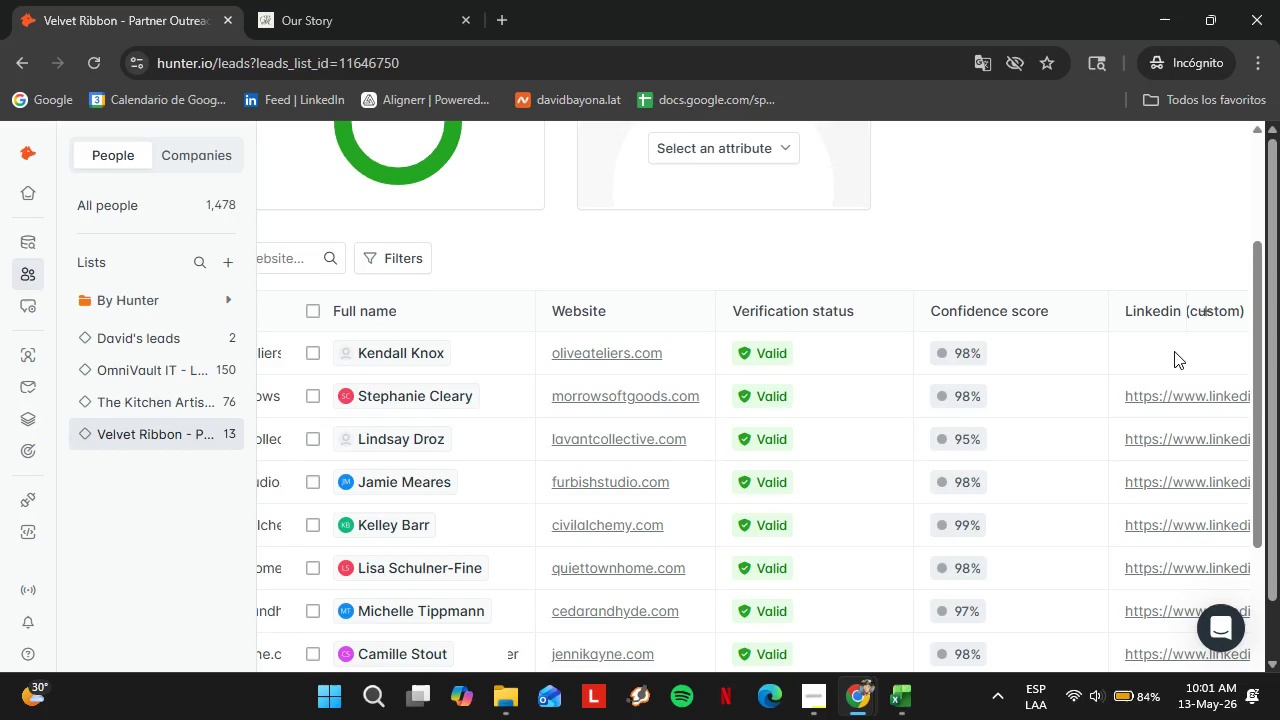 
triple_click([1174, 351])
 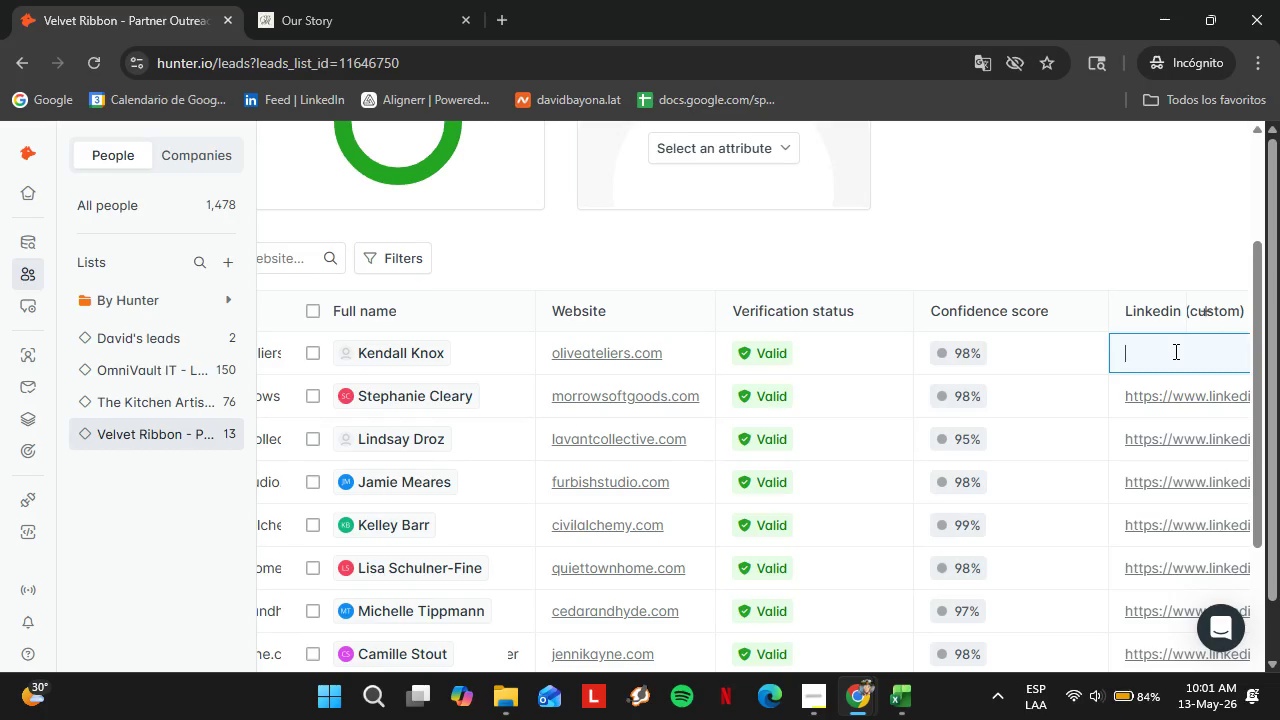 
key(Control+V)
 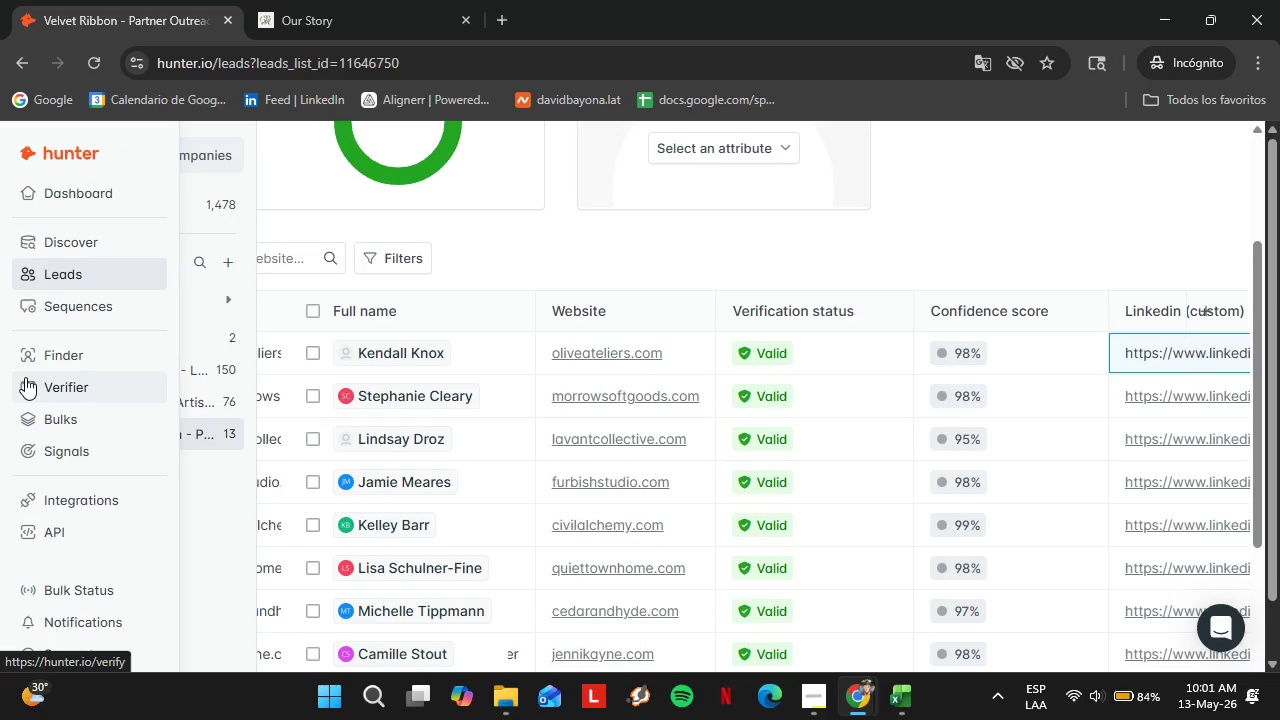 
left_click([32, 367])
 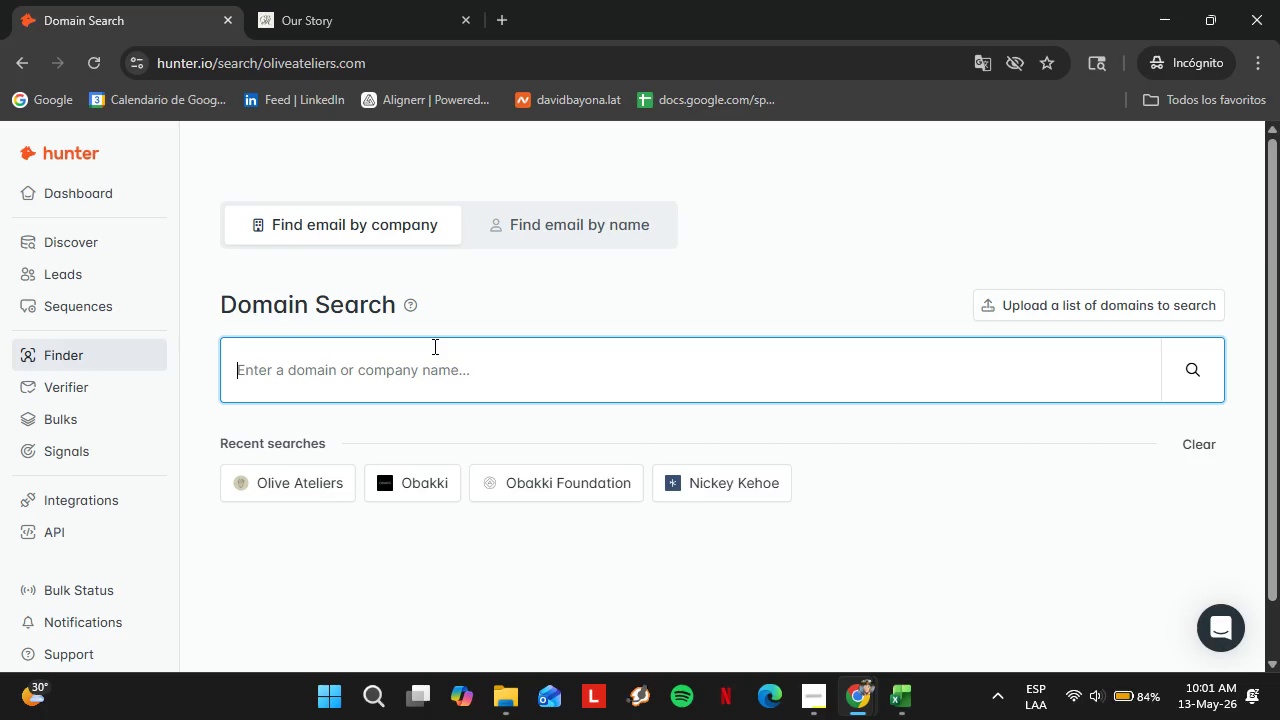 
wait(5.52)
 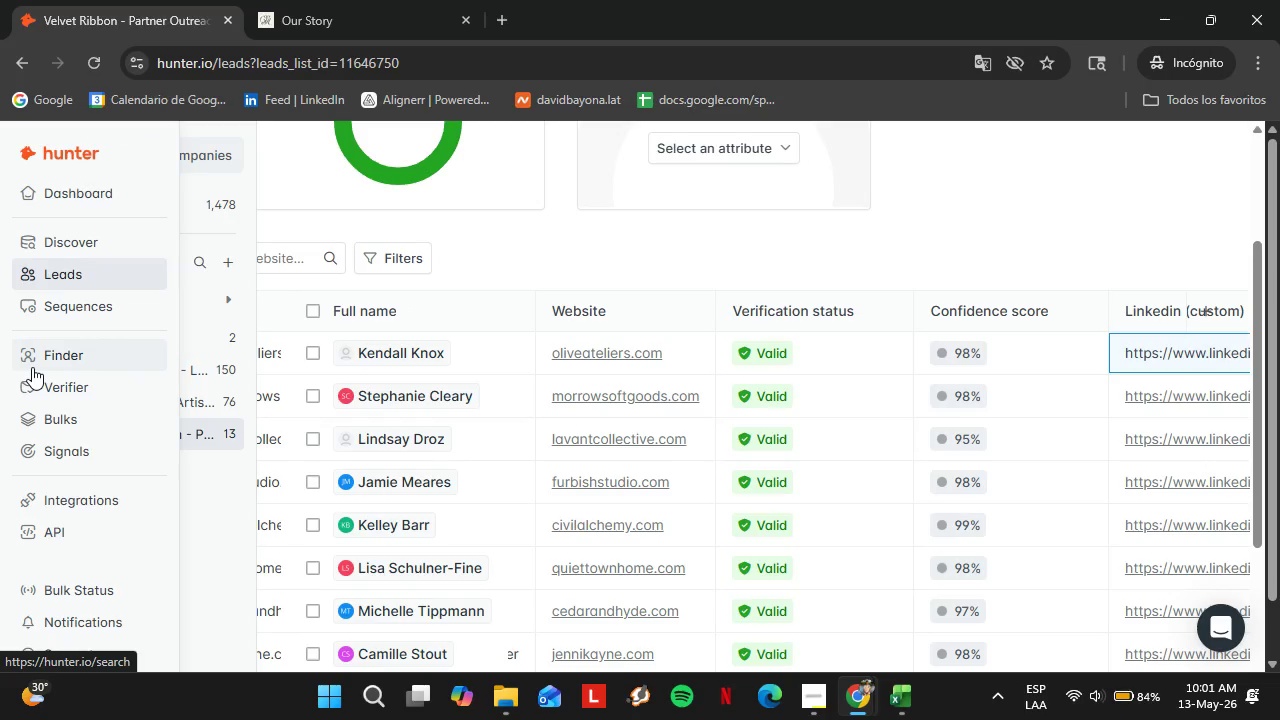 
type(pigeontoe.com)
 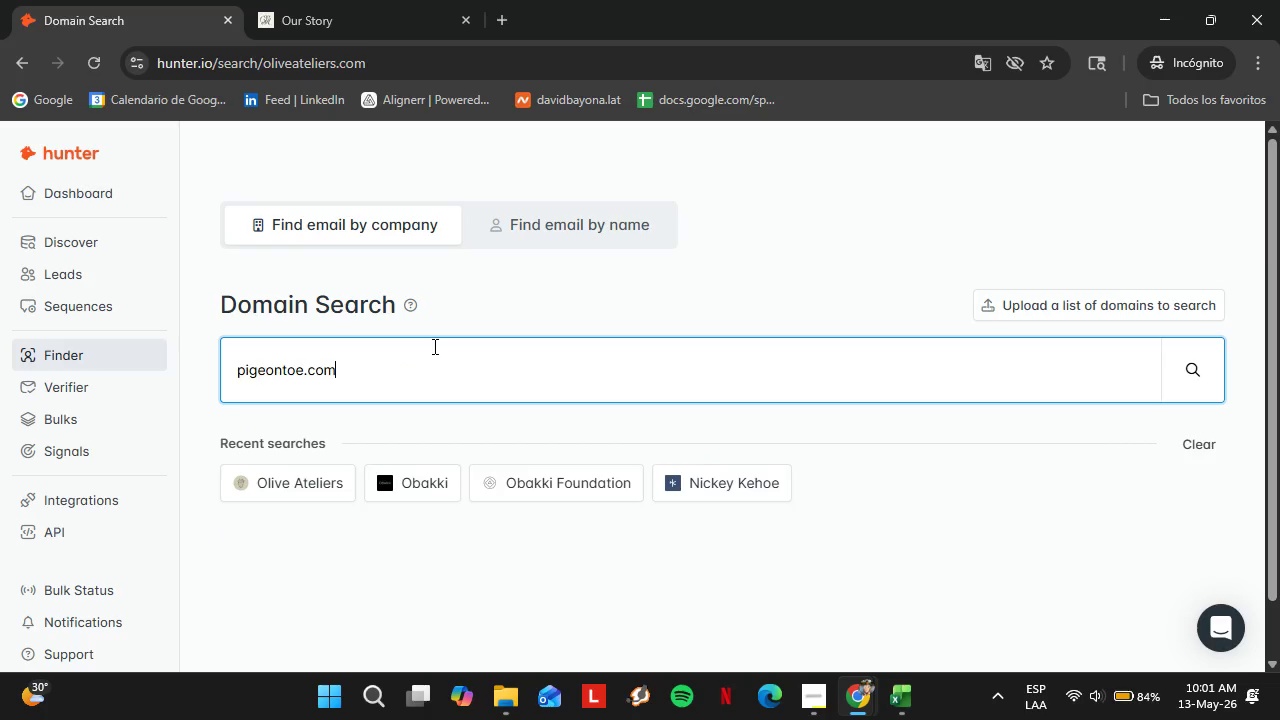 
key(Enter)
 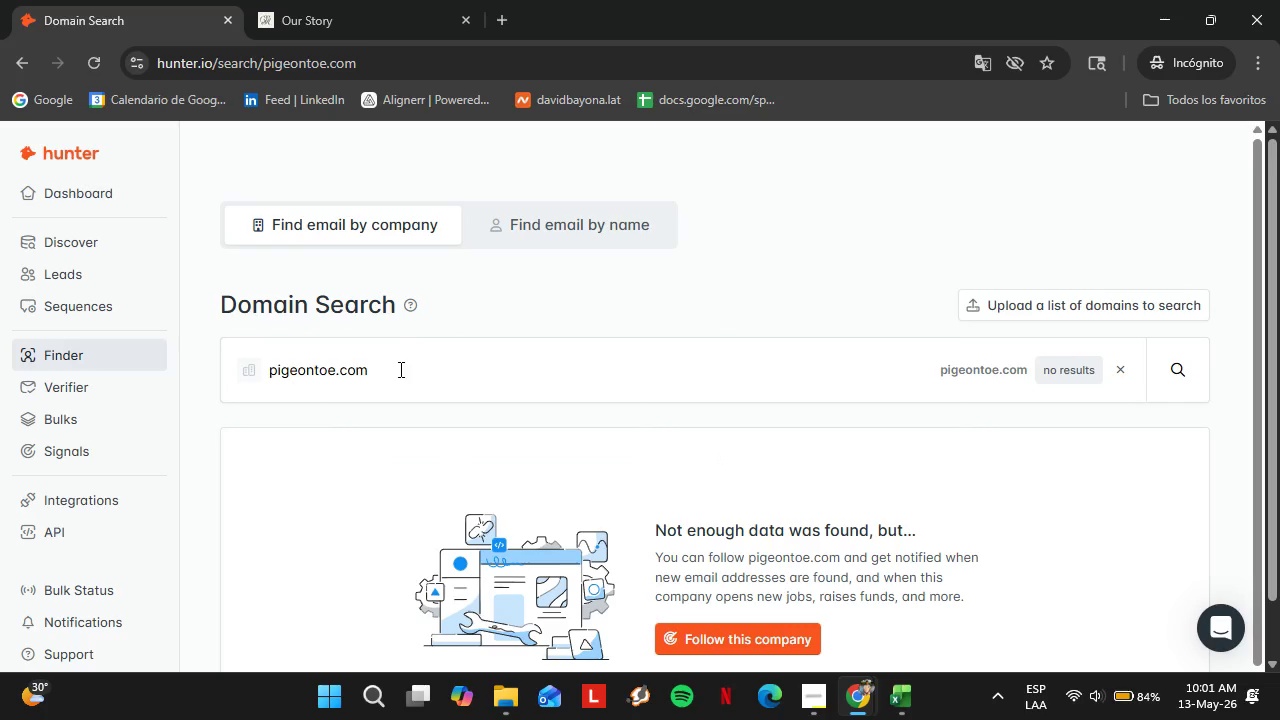 
double_click([399, 369])
 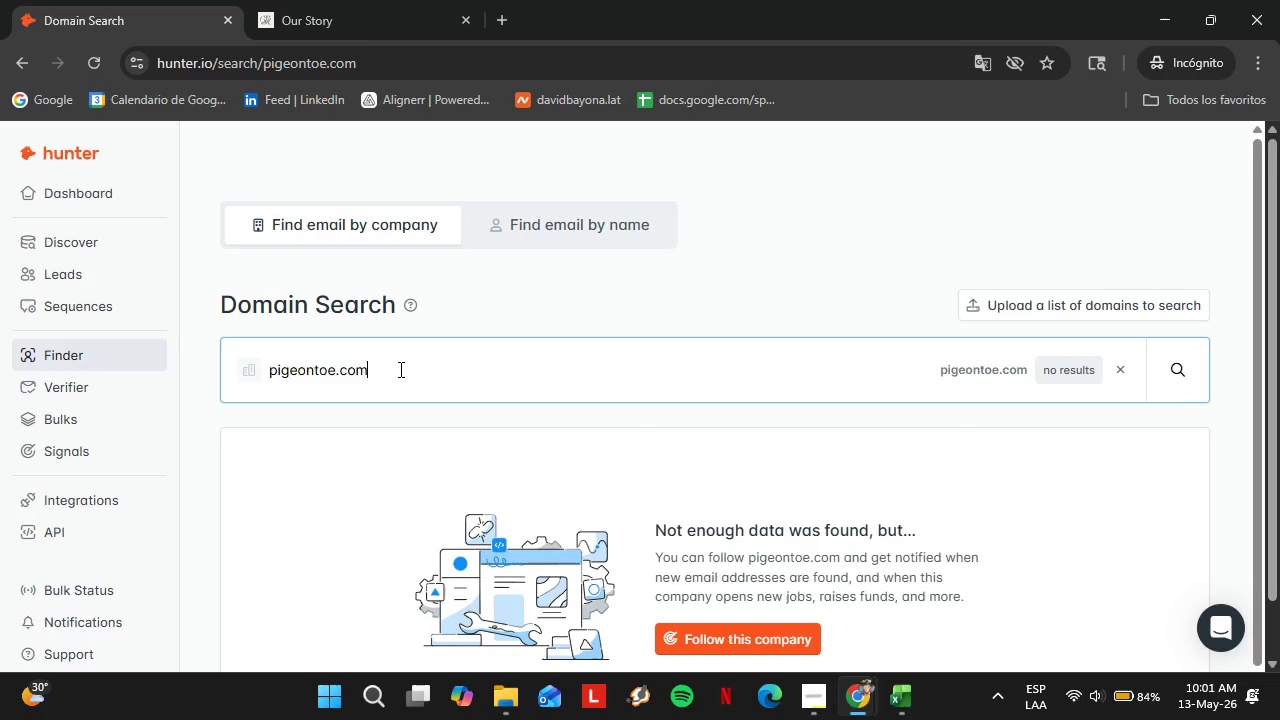 
triple_click([399, 369])
 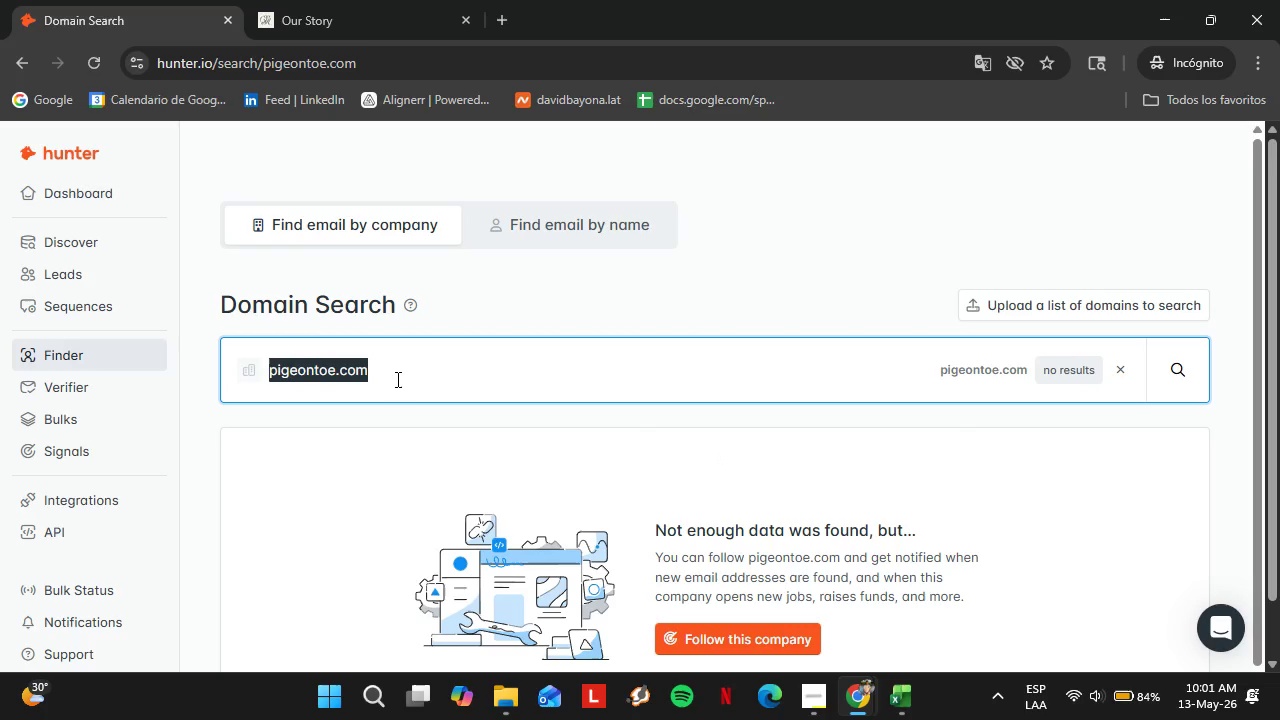 
type(poketo.com)
 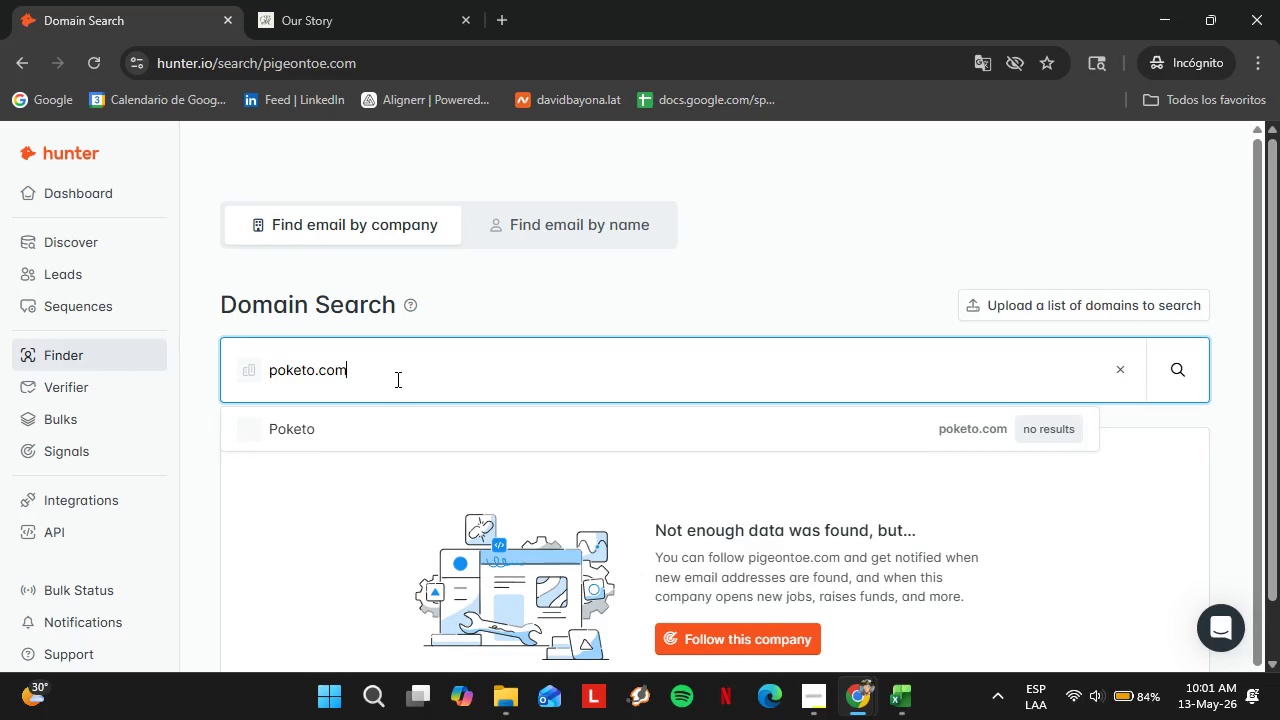 
key(Enter)
 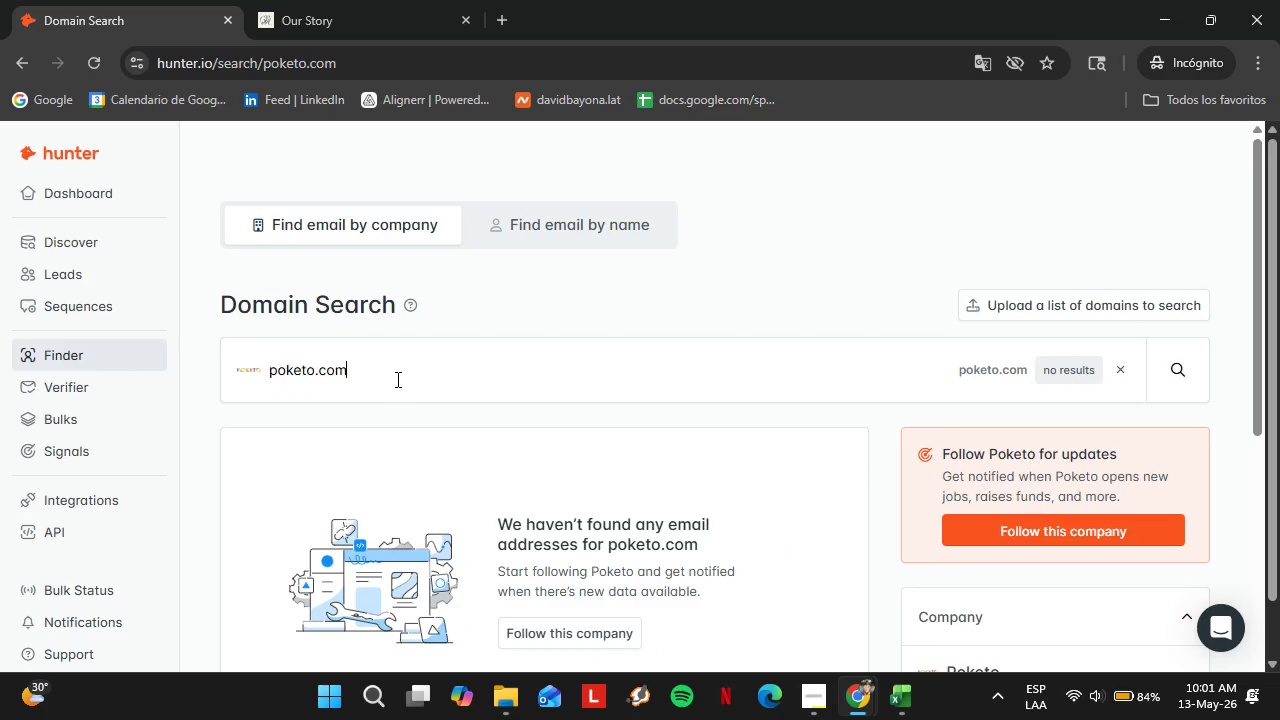 
double_click([396, 379])
 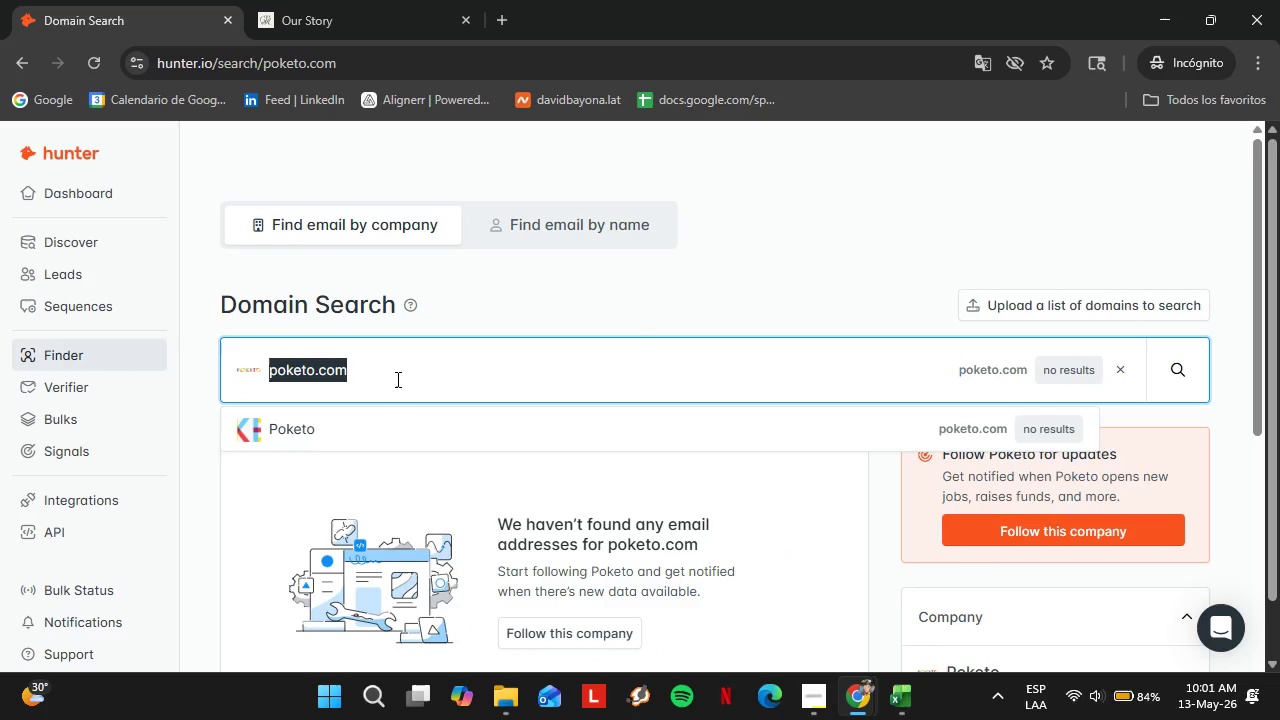 
triple_click([396, 379])
 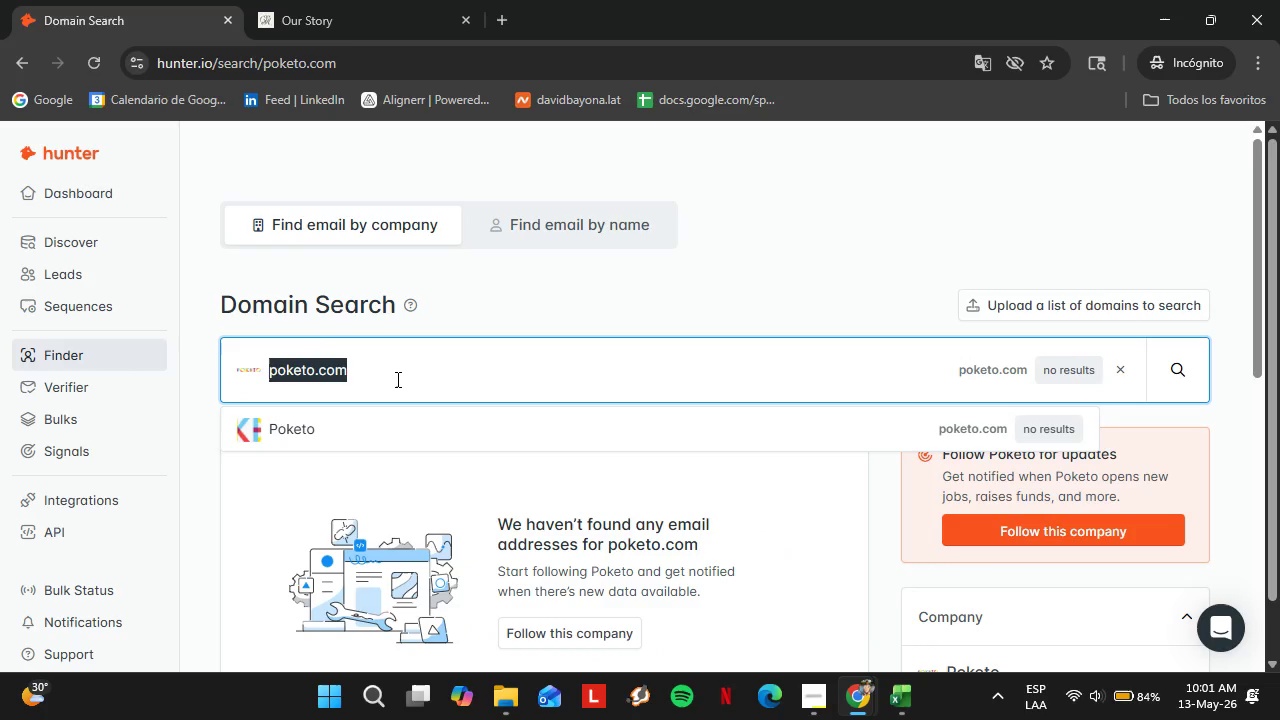 
type(quilthom)
 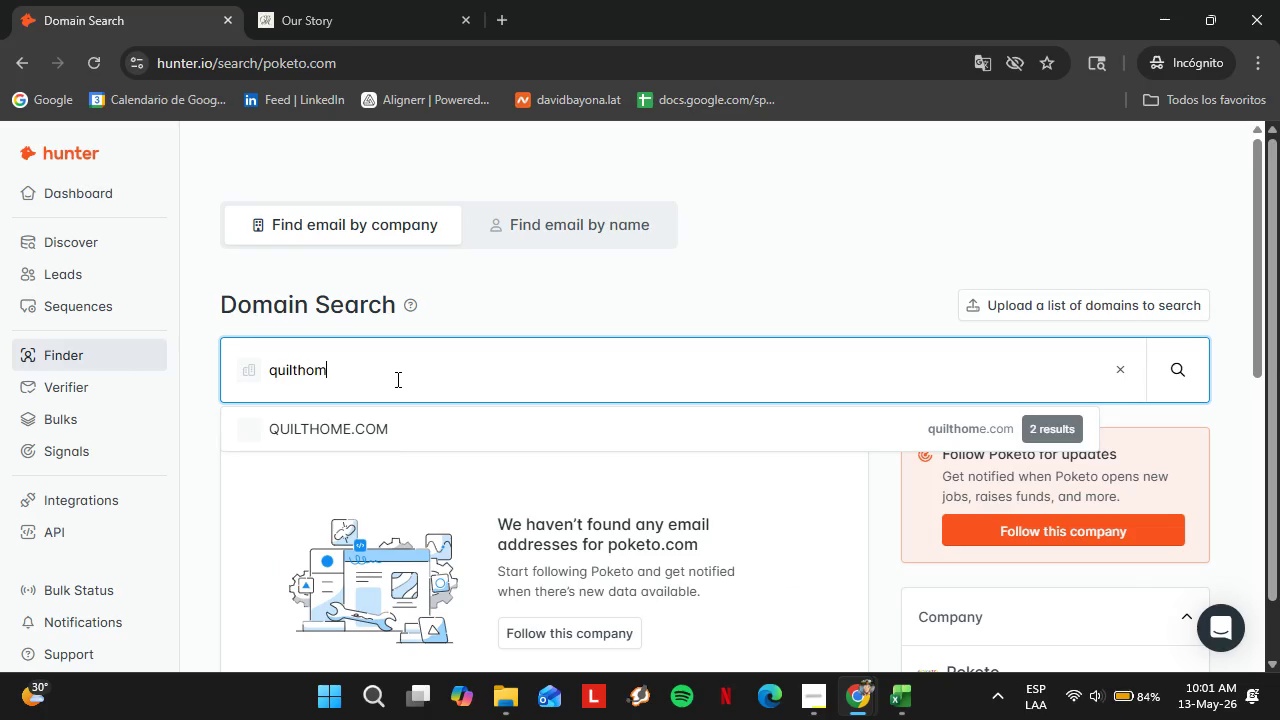 
key(ArrowDown)
 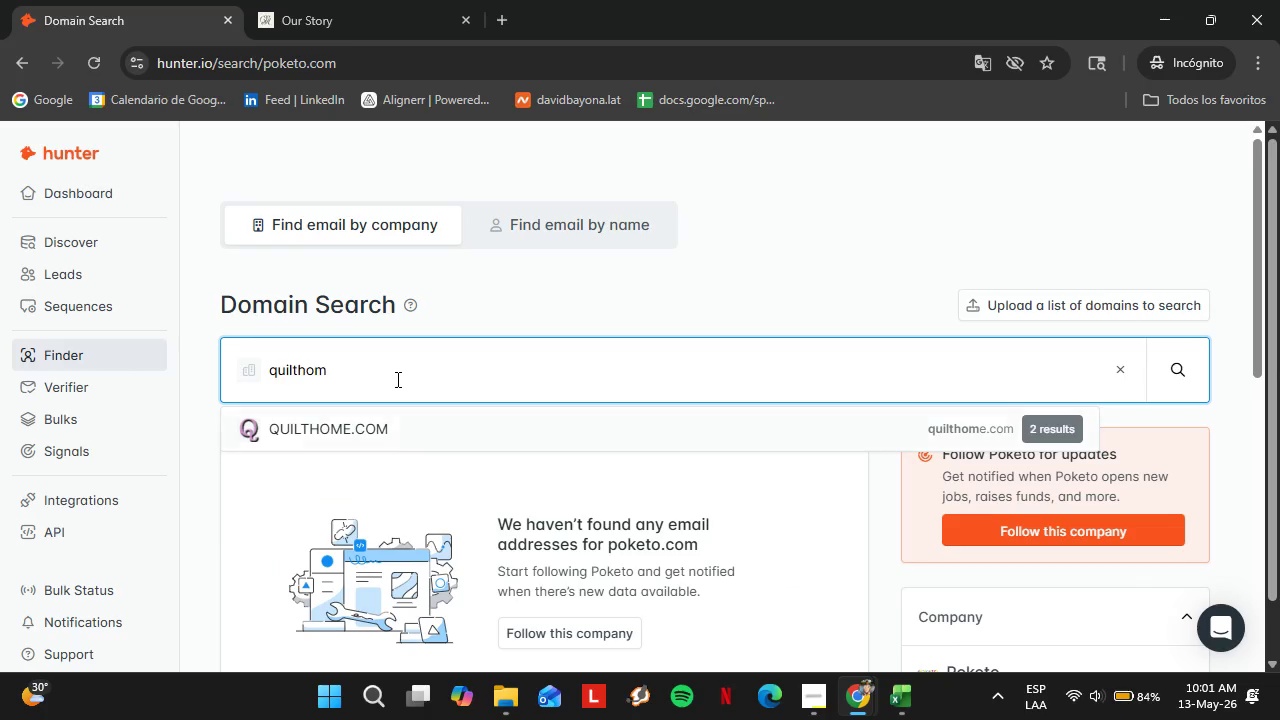 
key(Enter)
 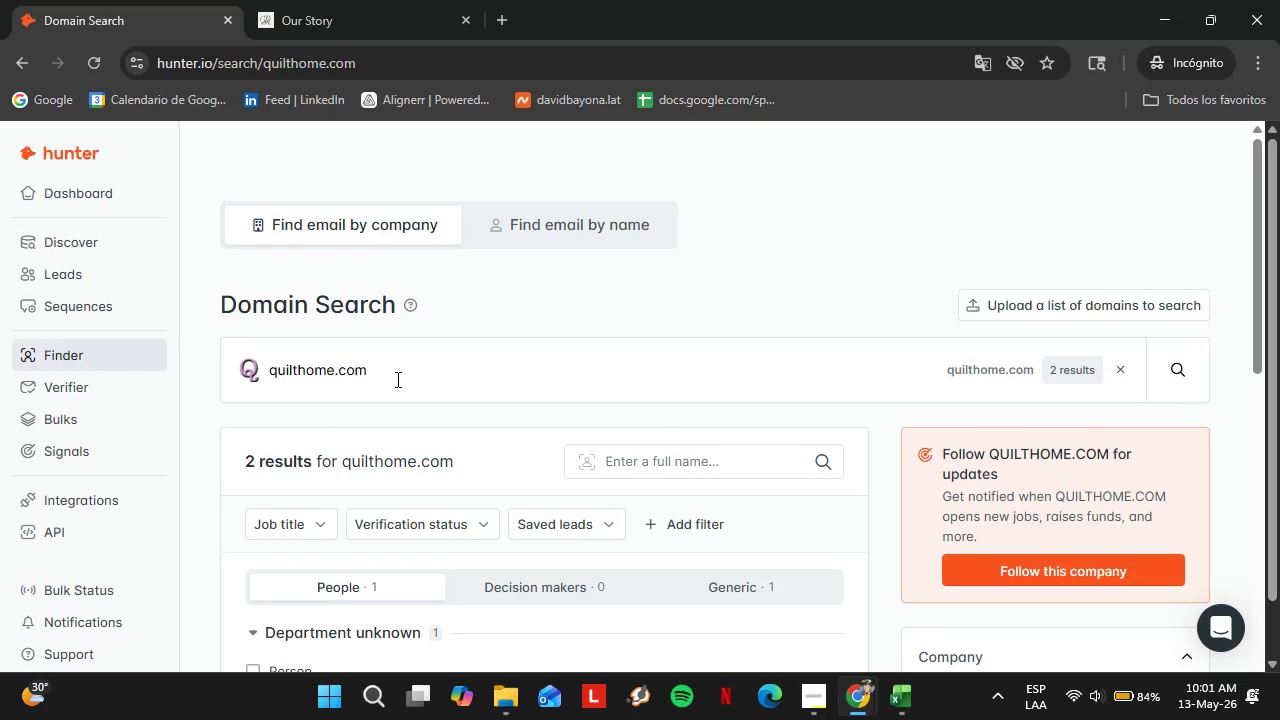 
double_click([396, 379])
 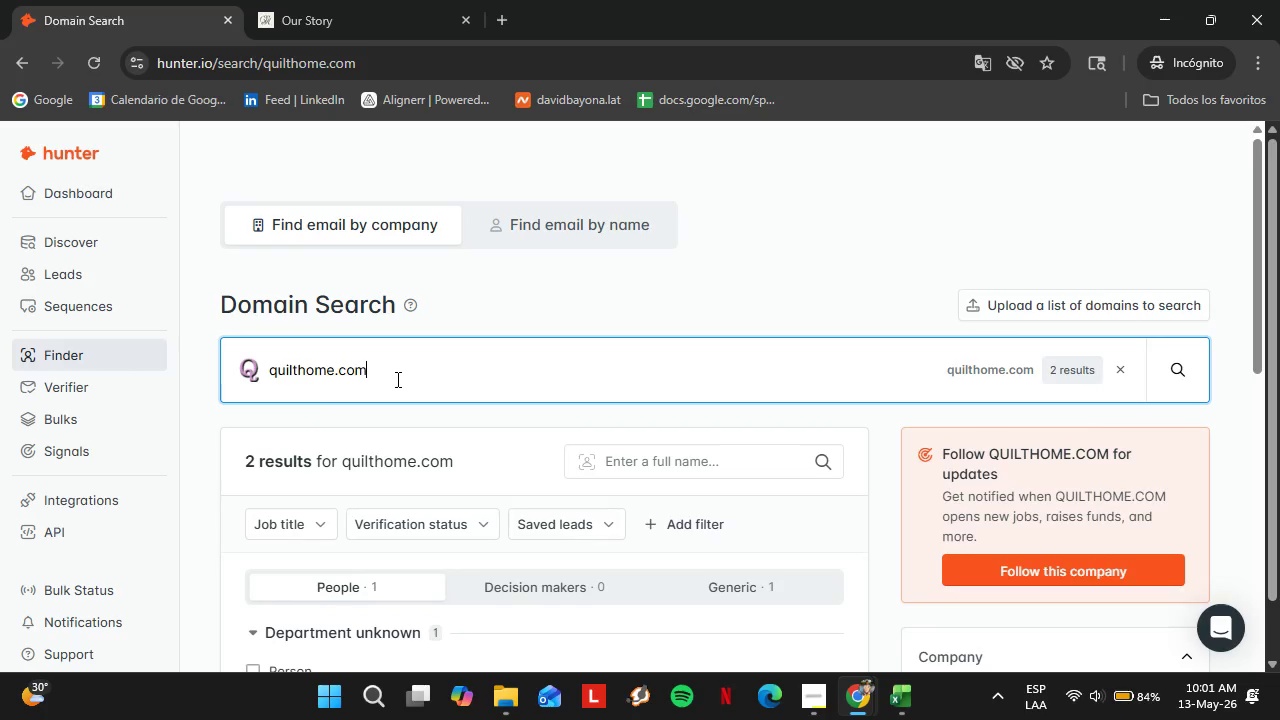 
triple_click([396, 379])
 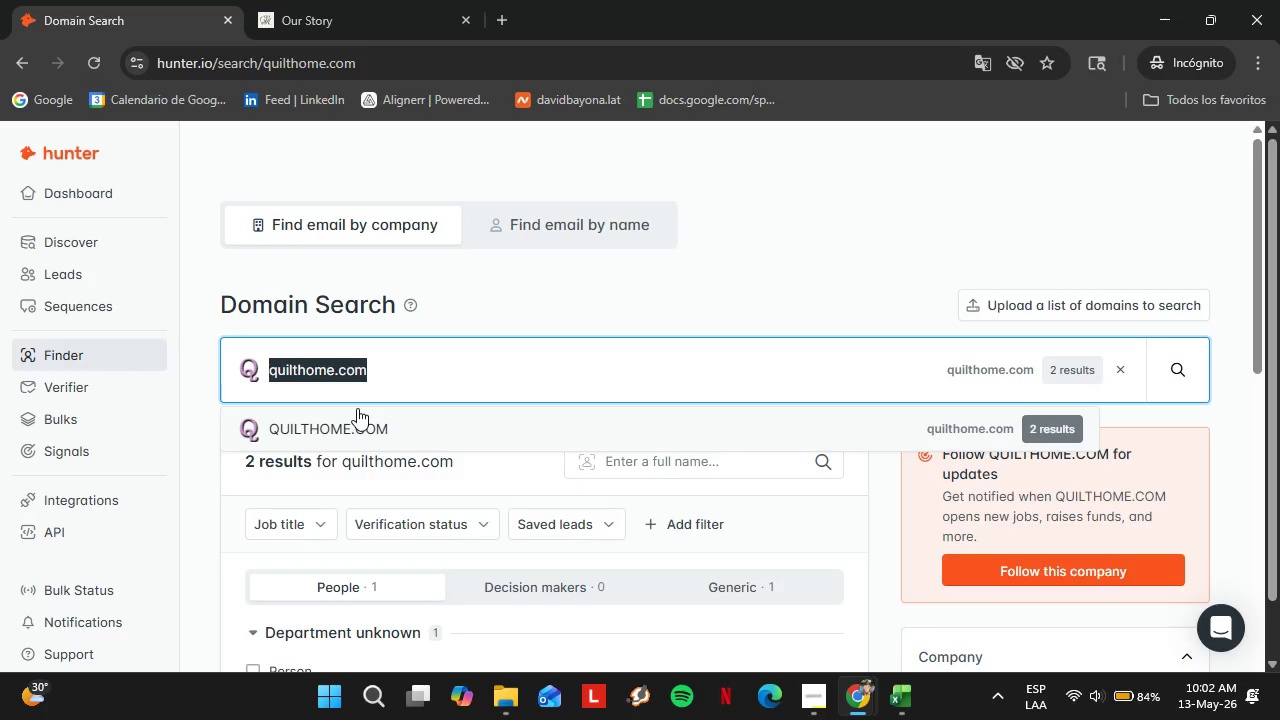 
type(reklindlehome.com)
 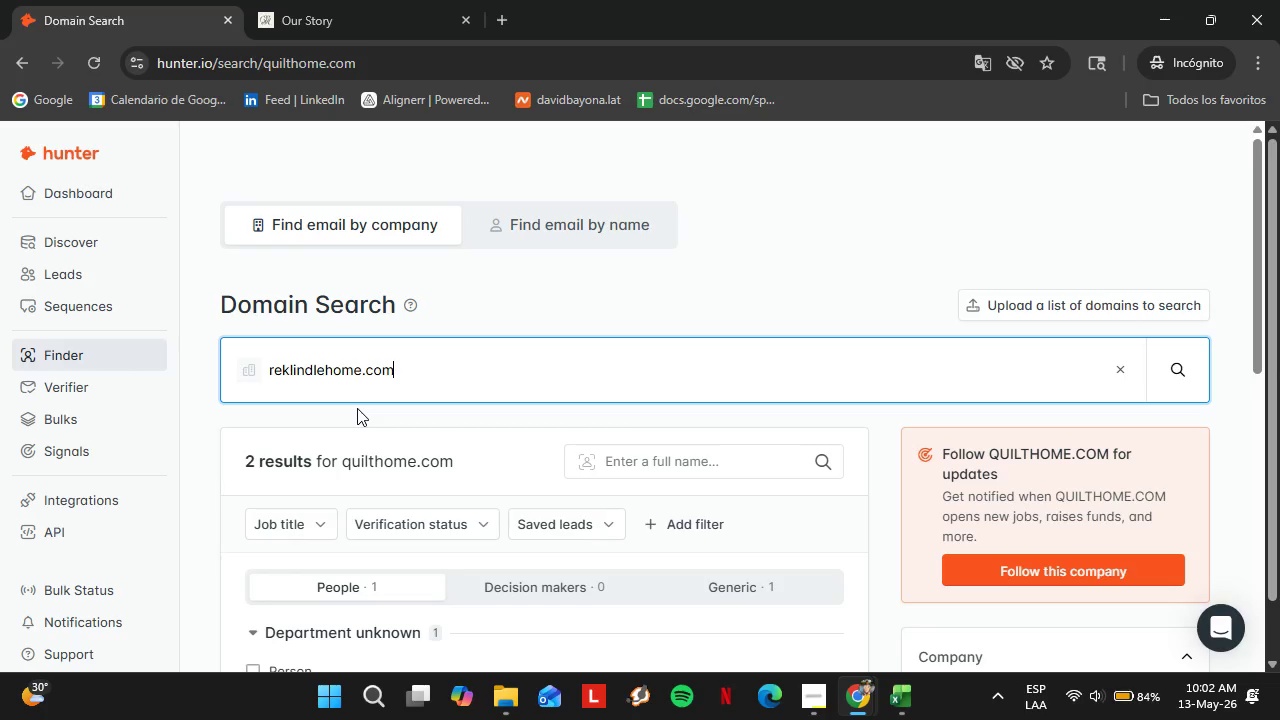 
key(Enter)
 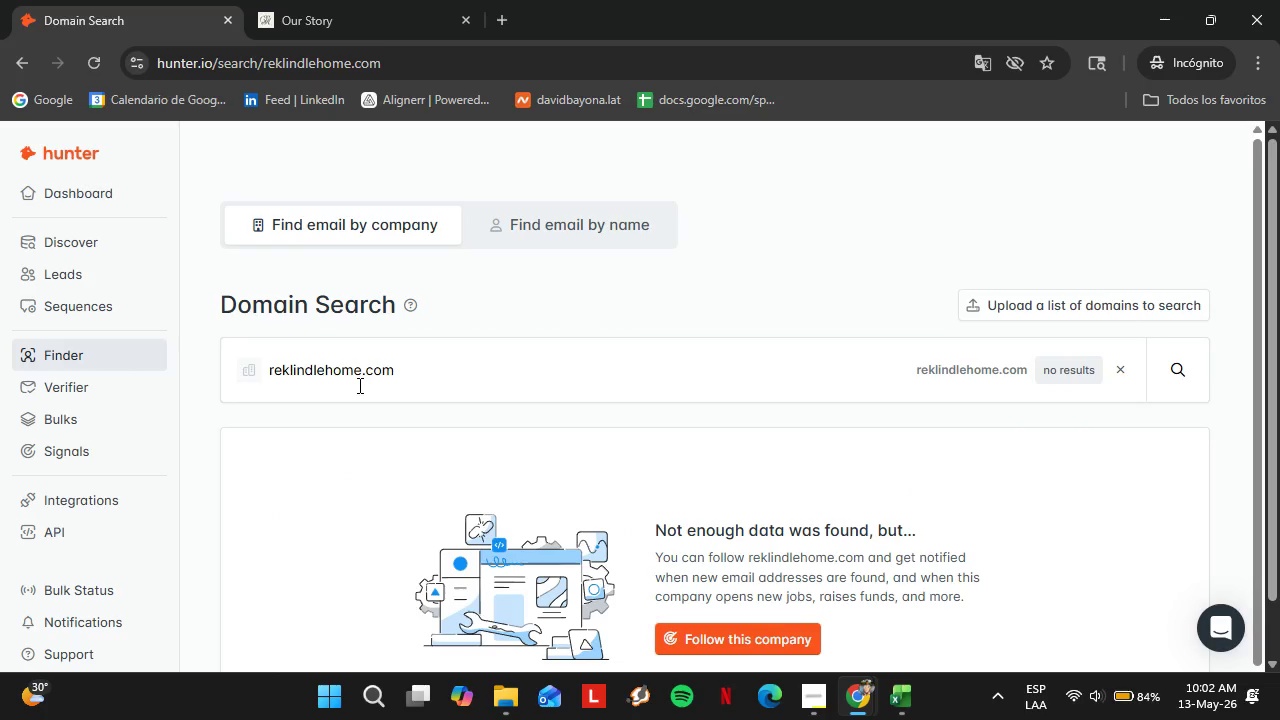 
double_click([358, 385])
 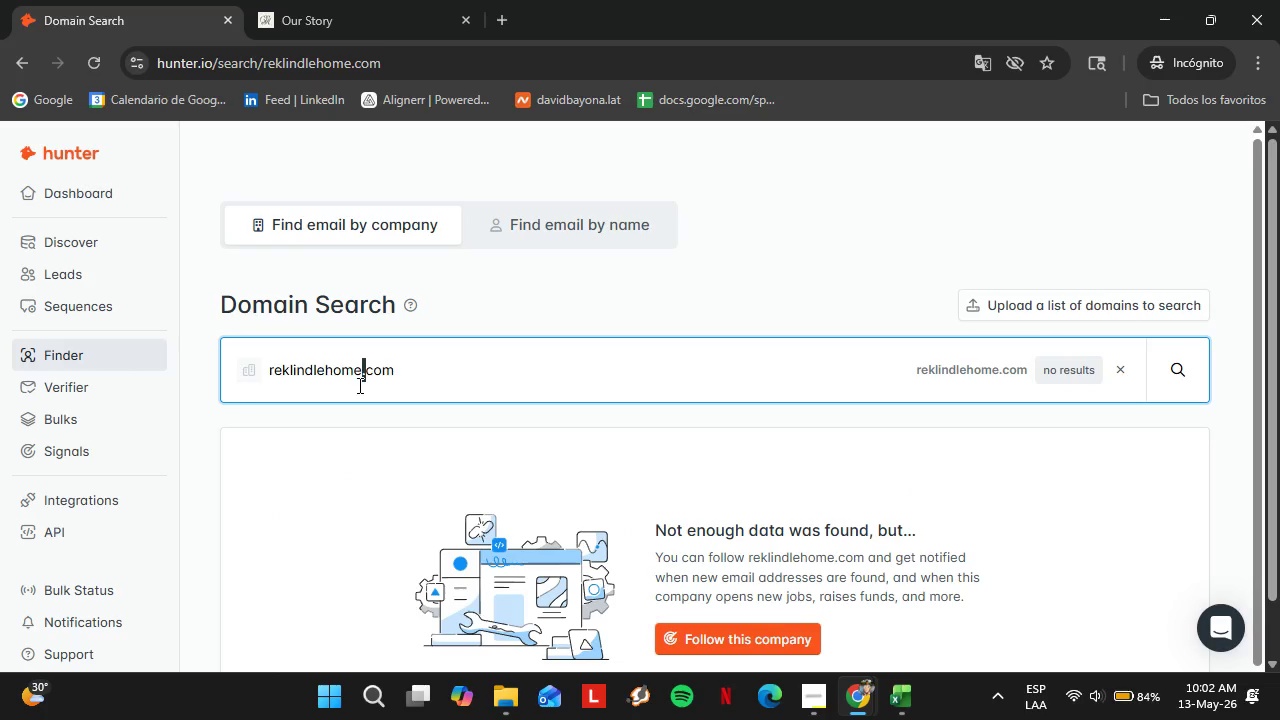 
triple_click([358, 385])
 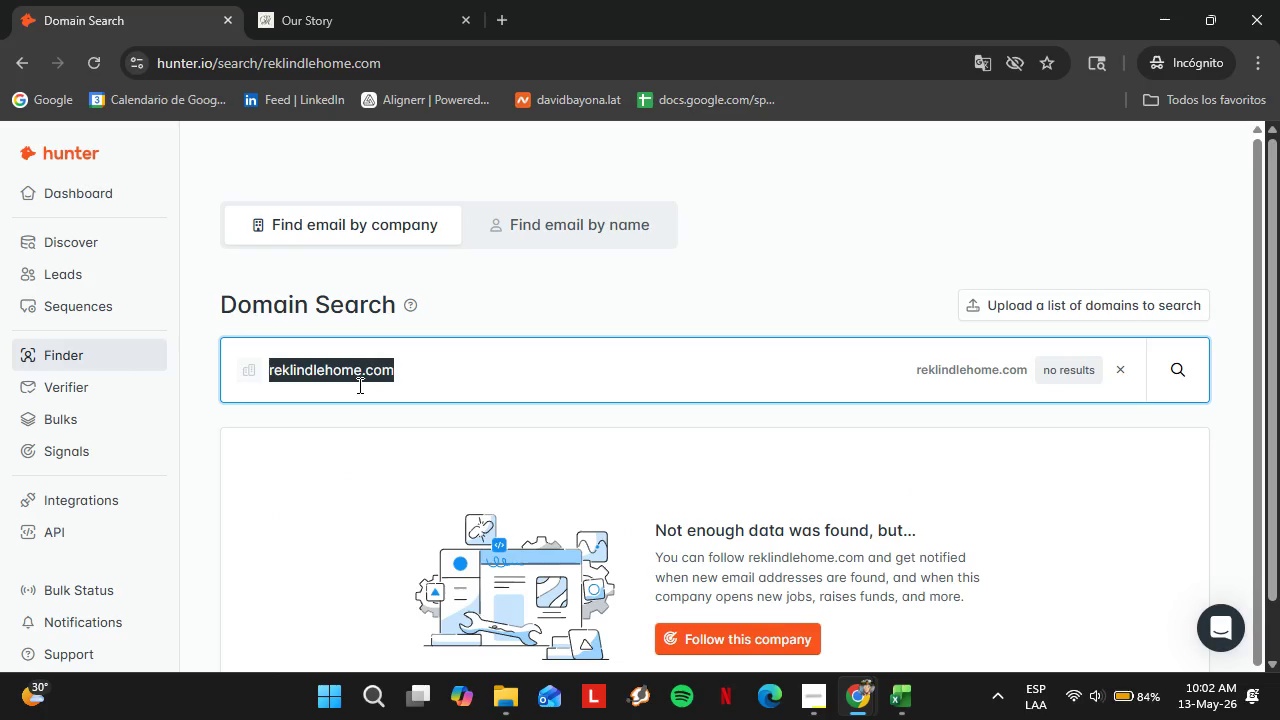 
triple_click([358, 385])
 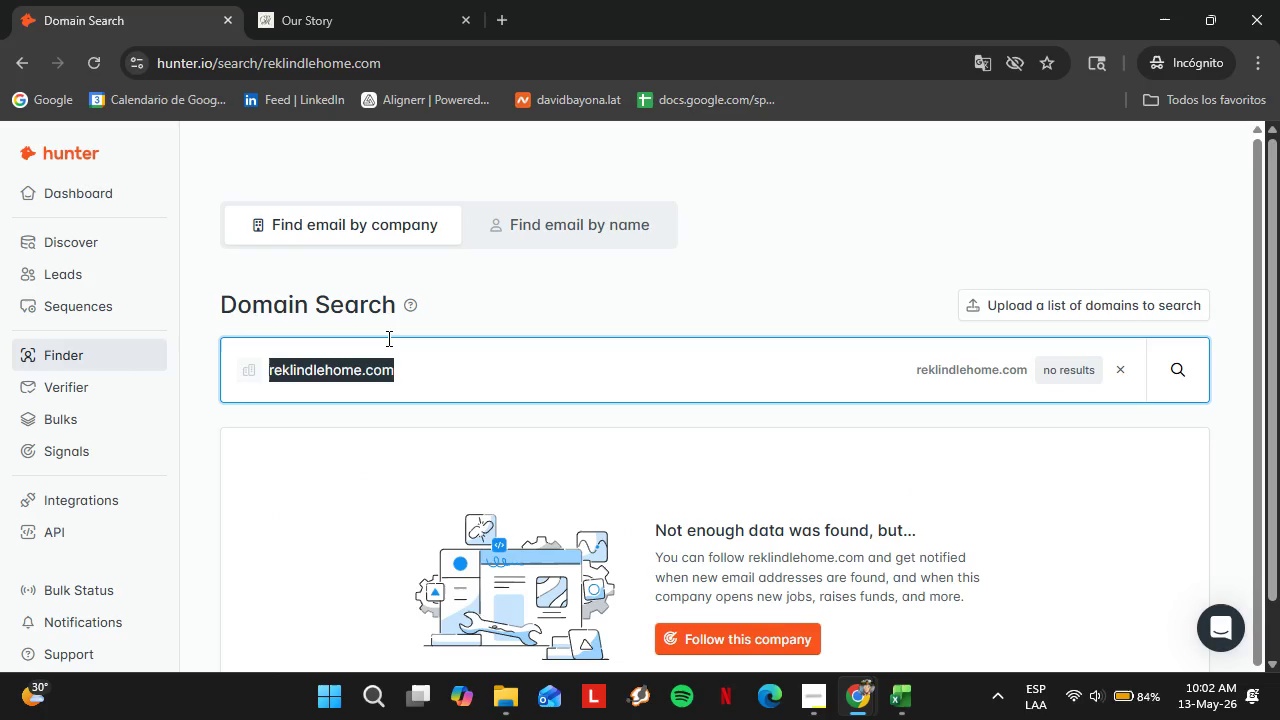 
type(shoppeobjec)
 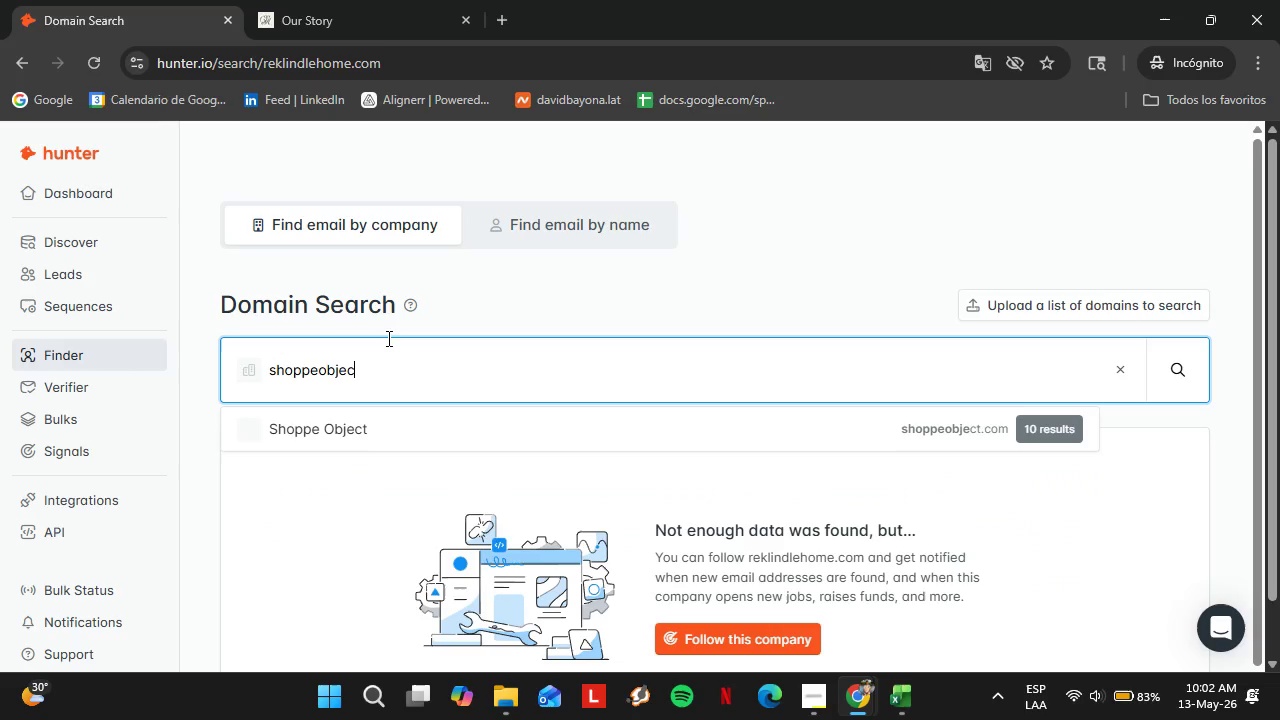 
key(ArrowDown)
 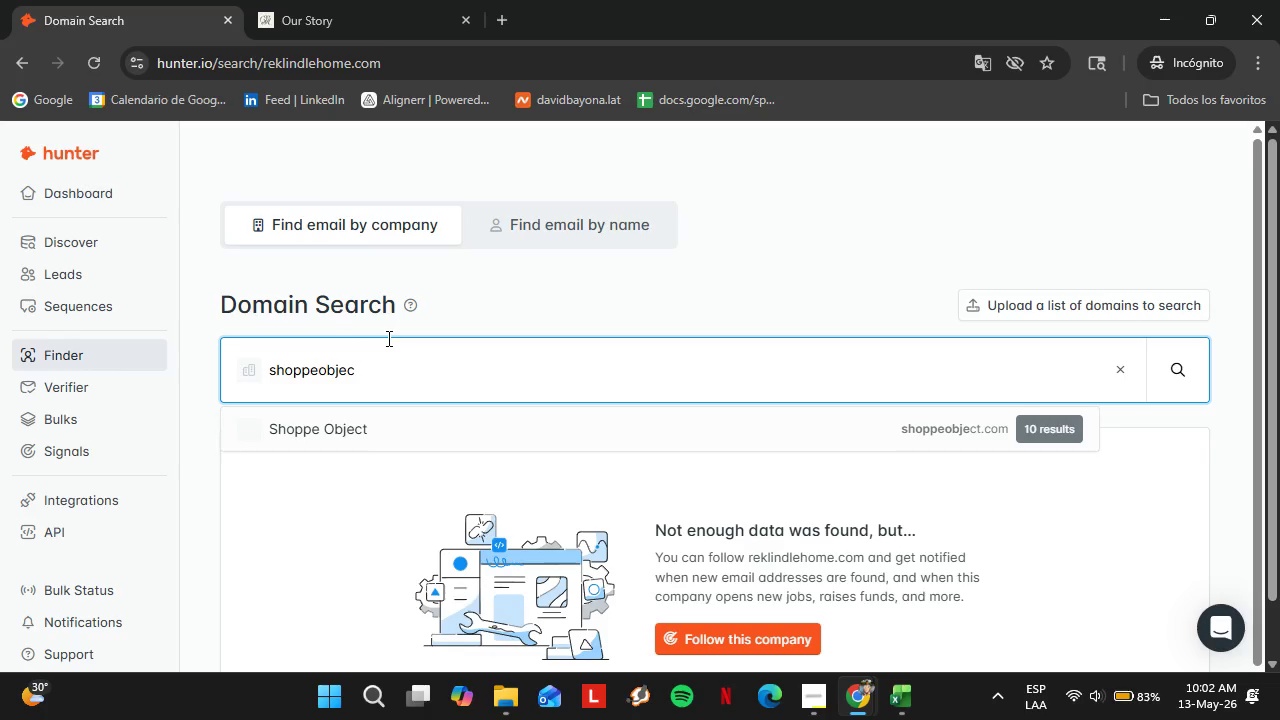 
key(Enter)
 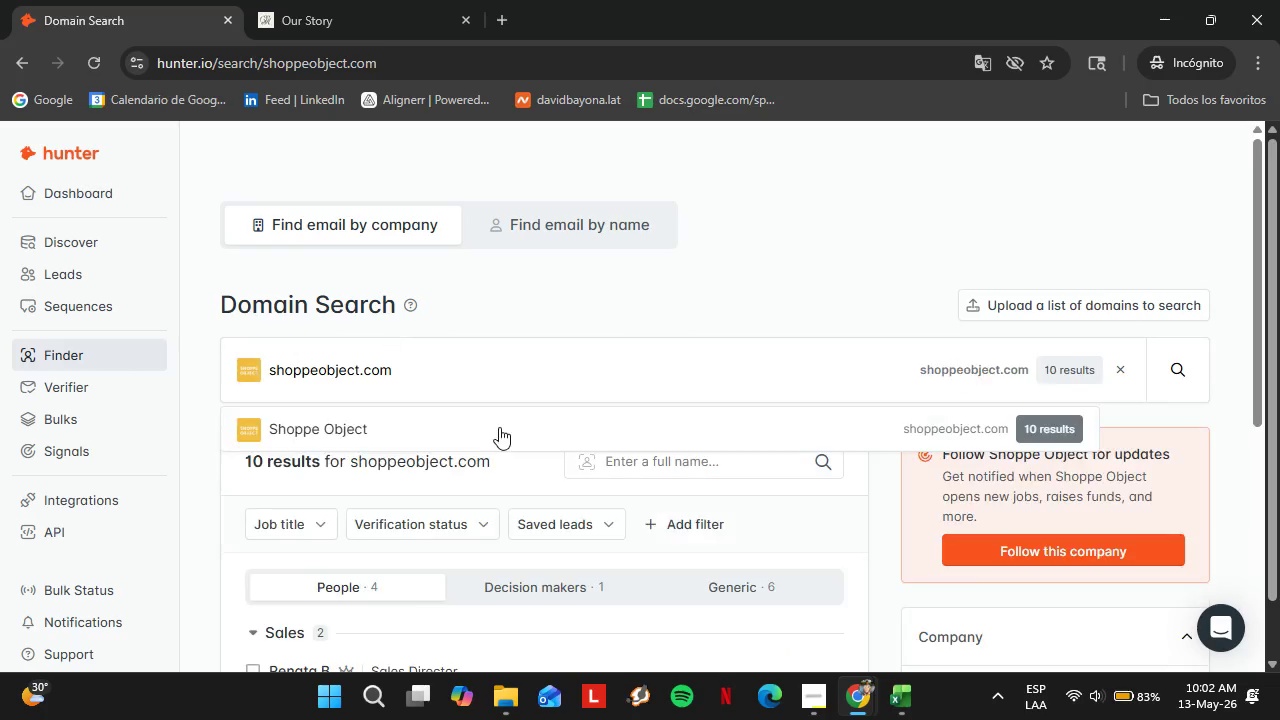 
scroll: coordinate [459, 401], scroll_direction: down, amount: 4.0
 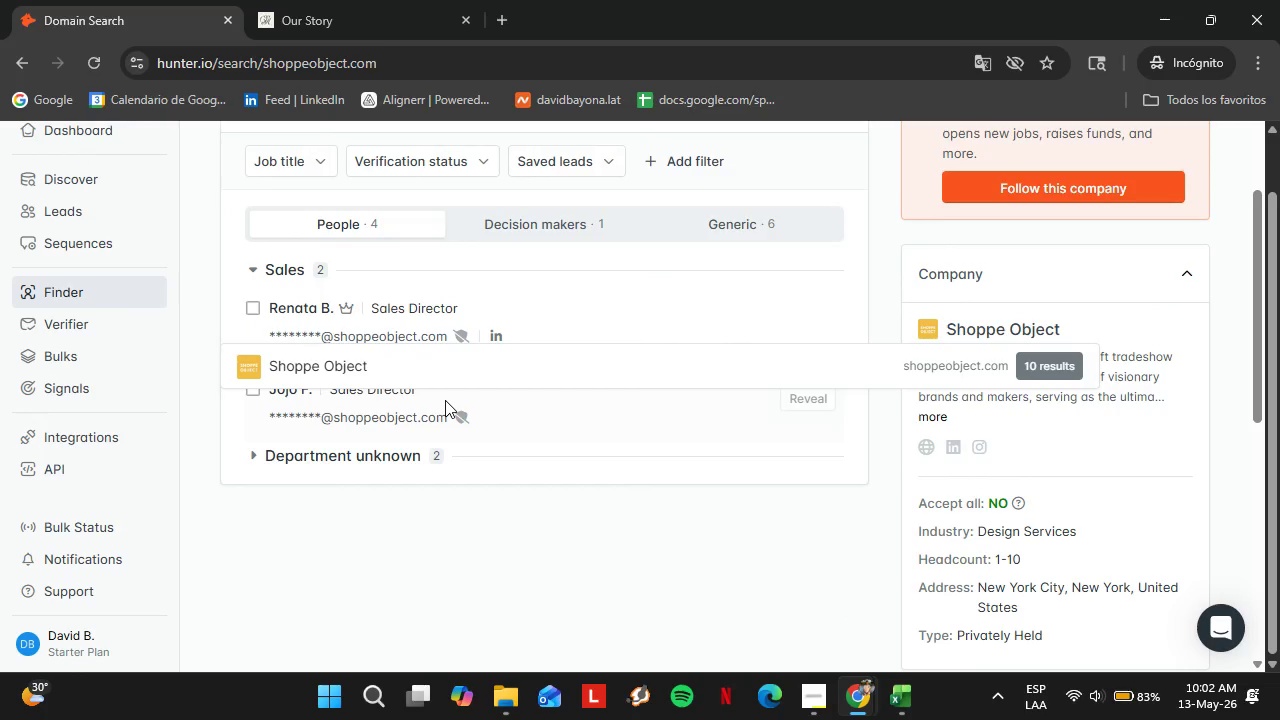 
left_click([380, 365])
 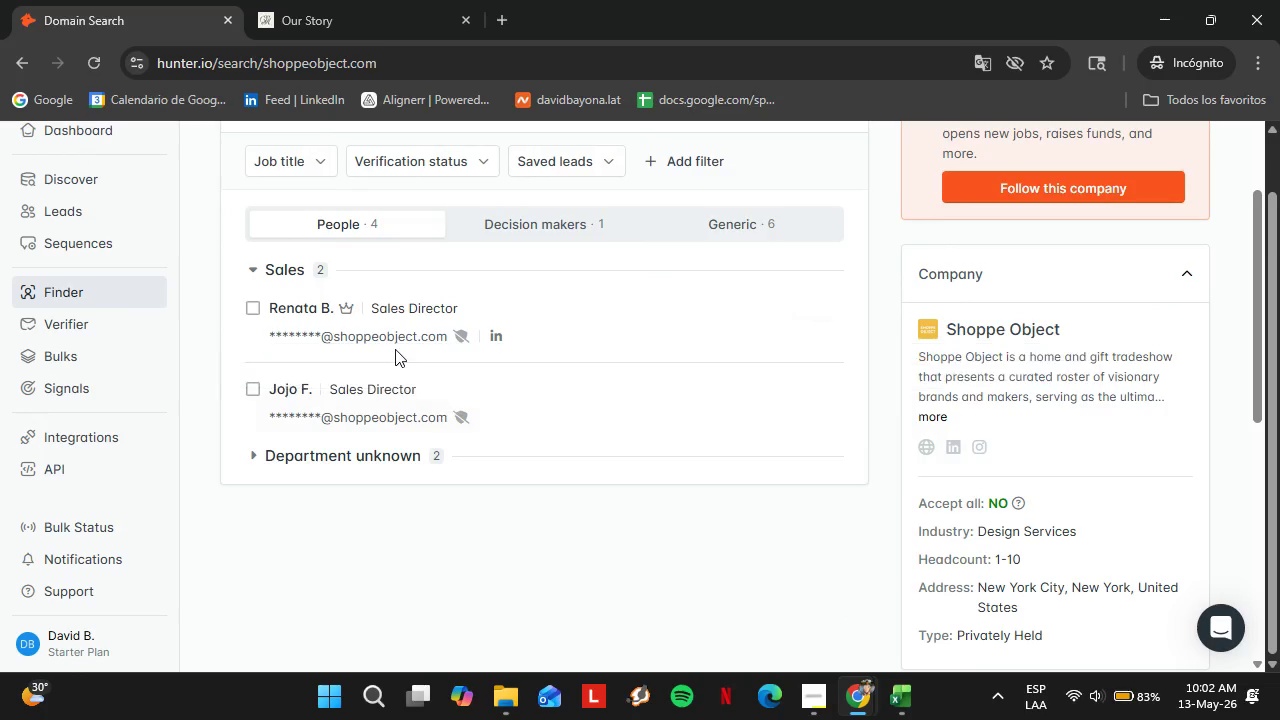 
scroll: coordinate [396, 349], scroll_direction: up, amount: 2.0
 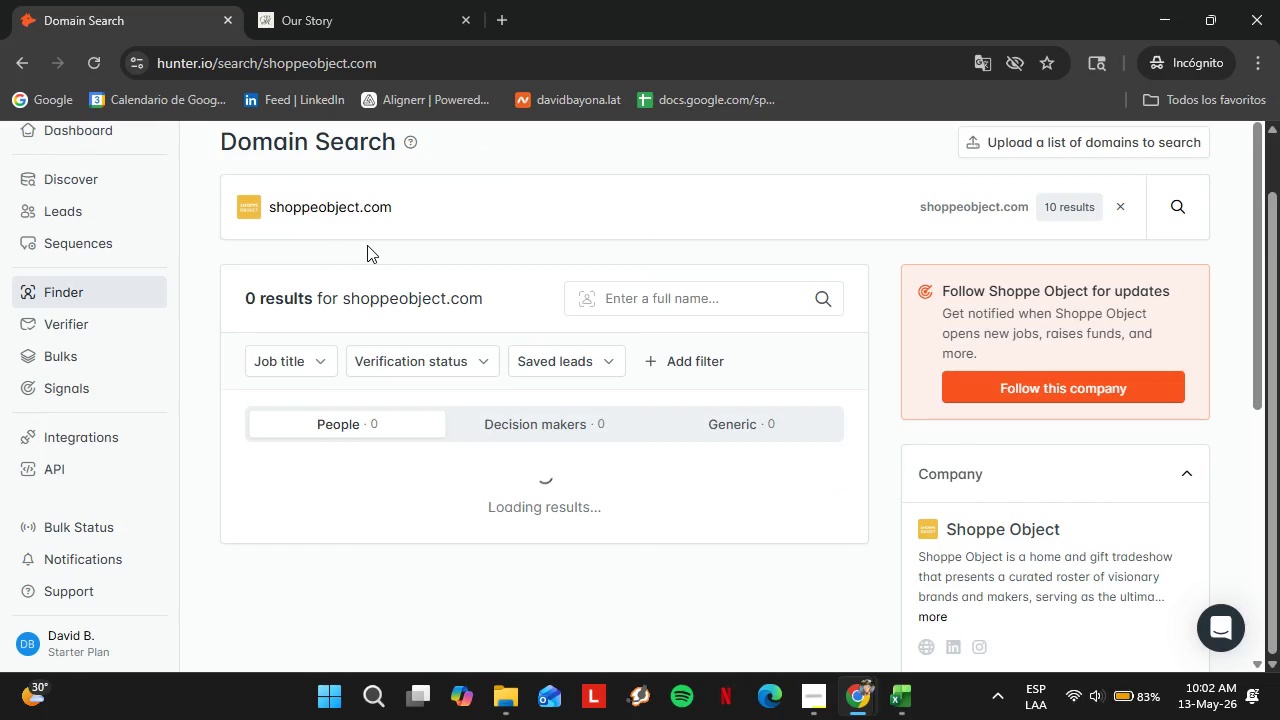 
double_click([370, 224])
 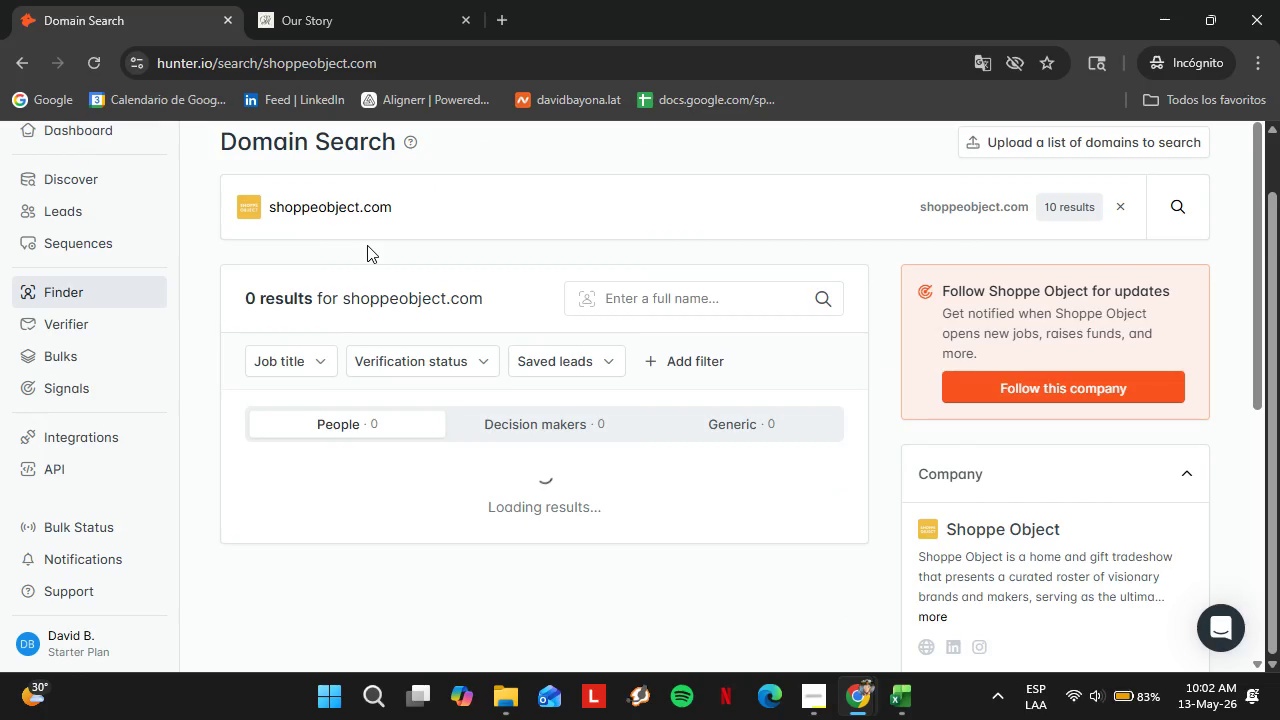 
triple_click([370, 224])
 